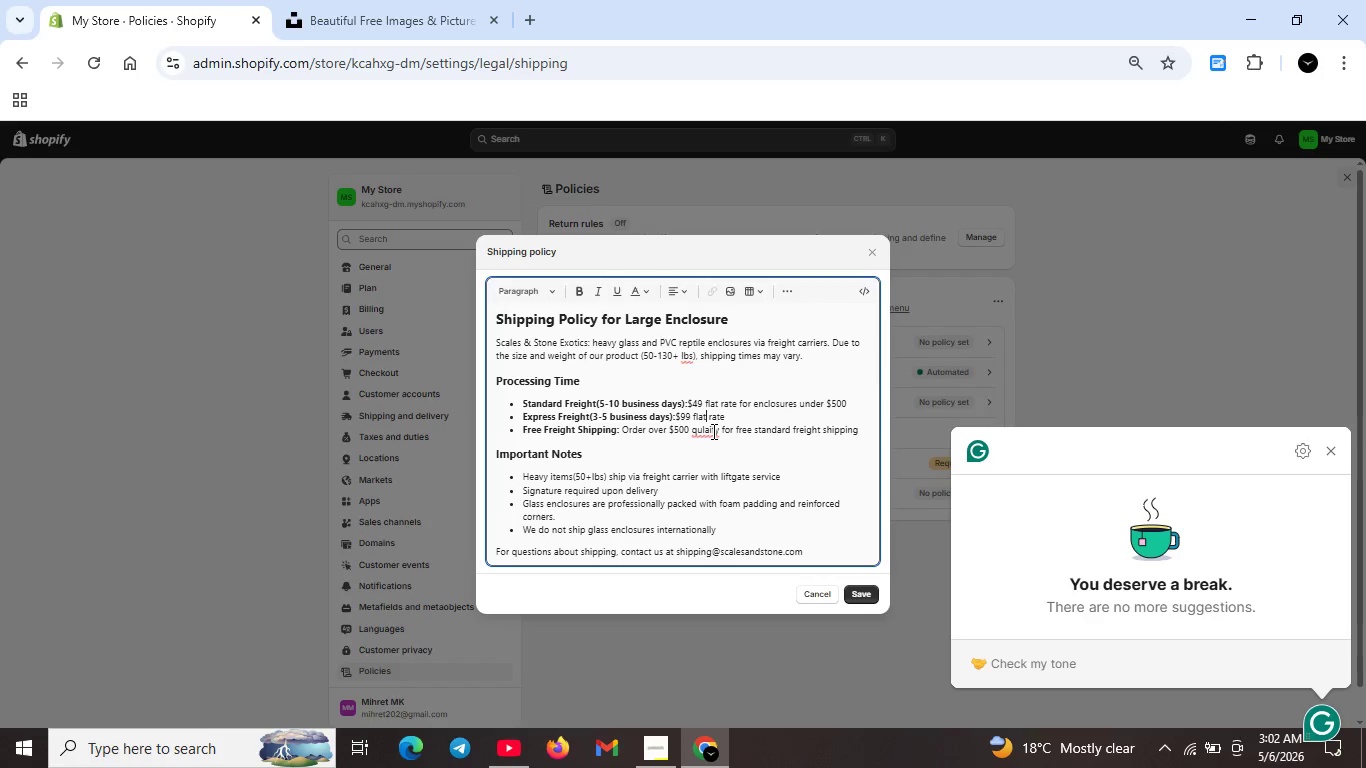 
left_click([717, 432])
 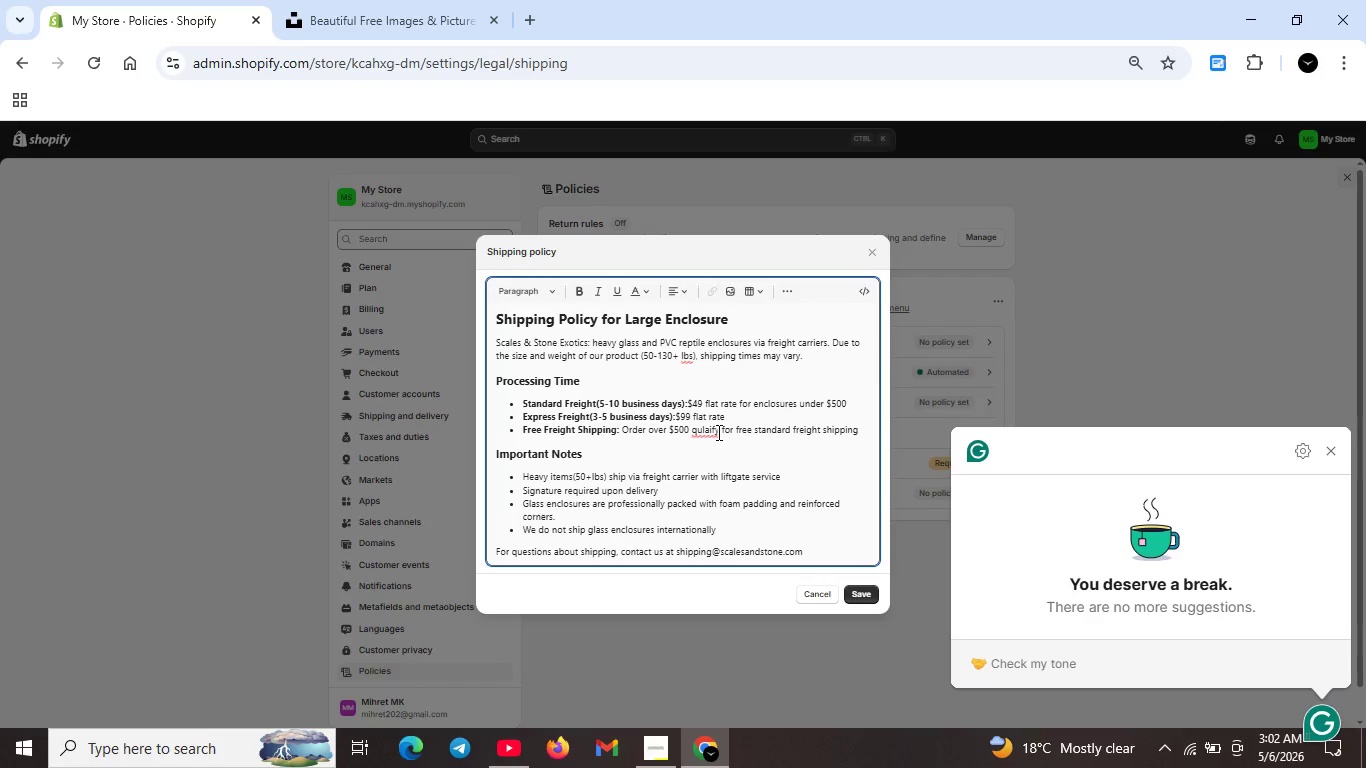 
key(Backspace)
key(Backspace)
key(Backspace)
key(Backspace)
key(Backspace)
type(alify)
 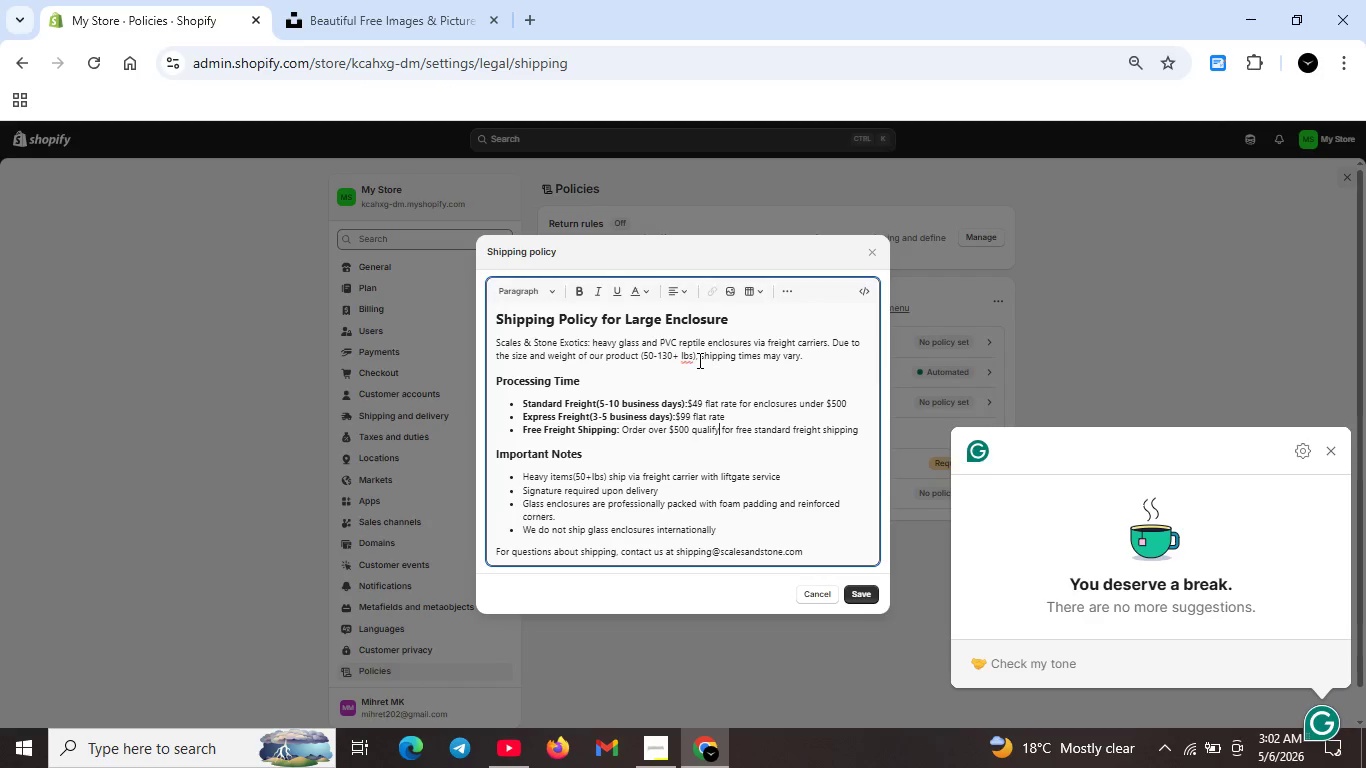 
left_click([688, 357])
 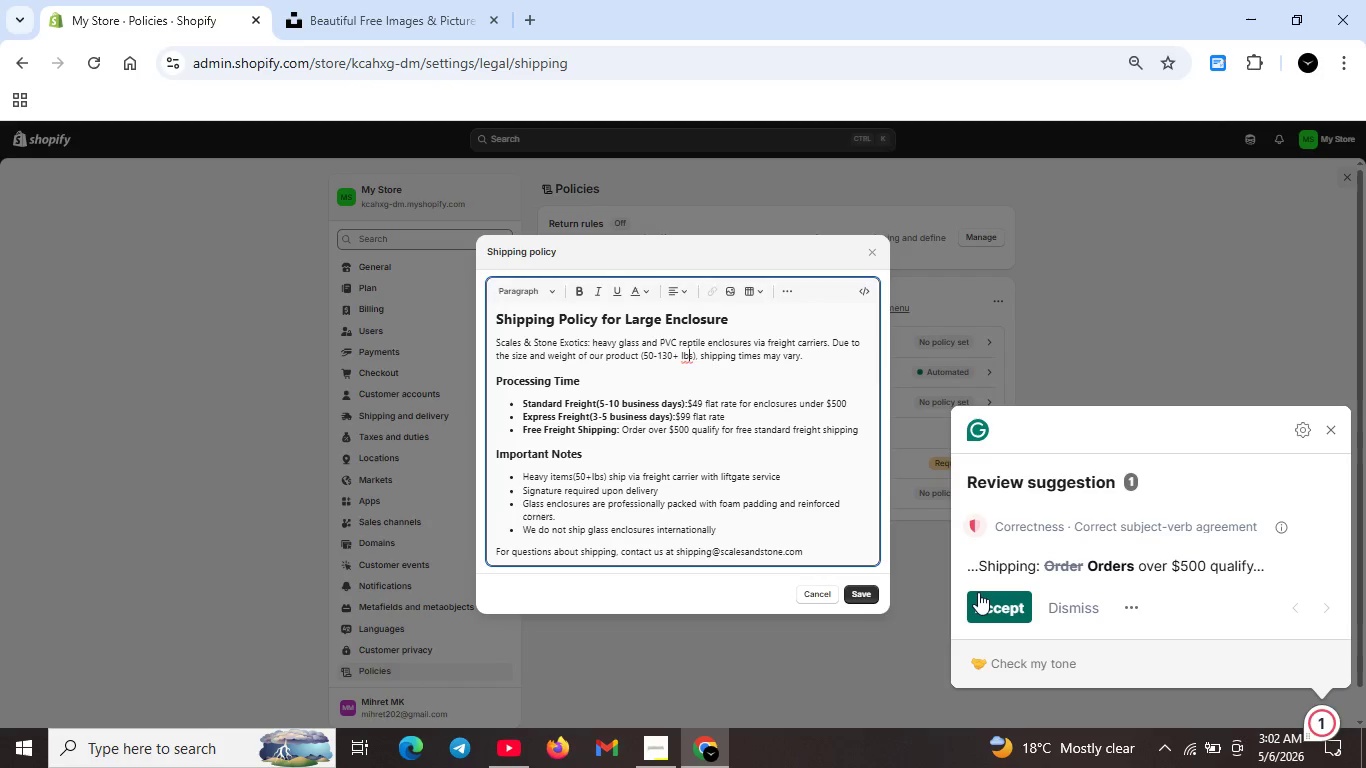 
left_click([988, 595])
 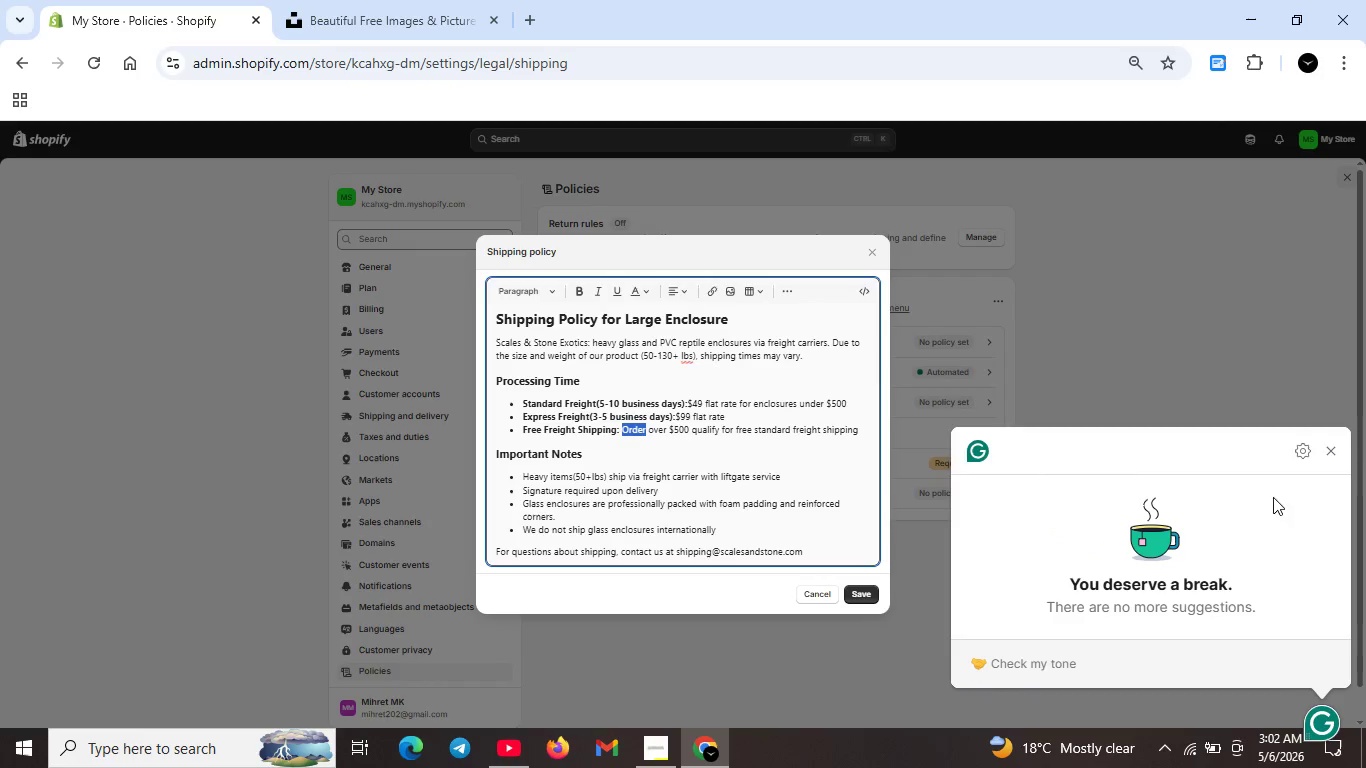 
key(Unknown)
 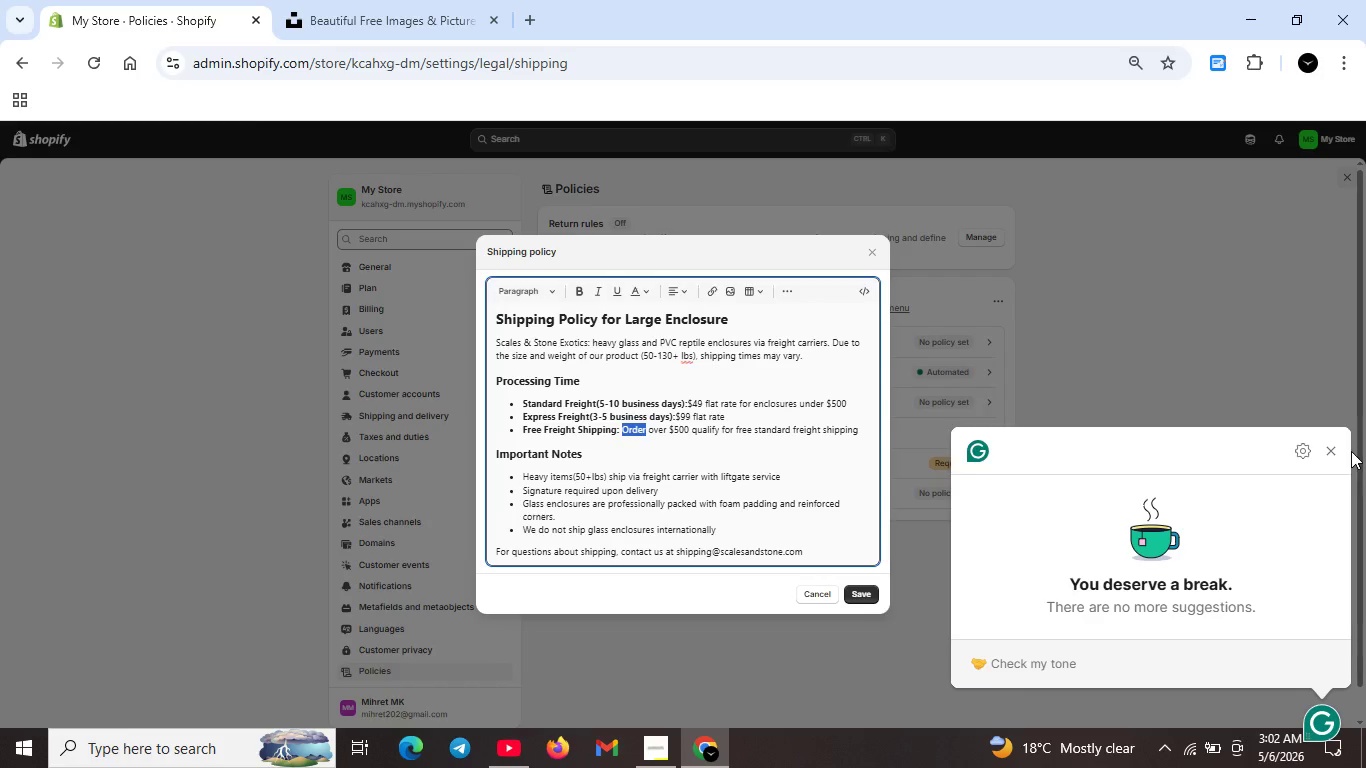 
key(Unknown)
 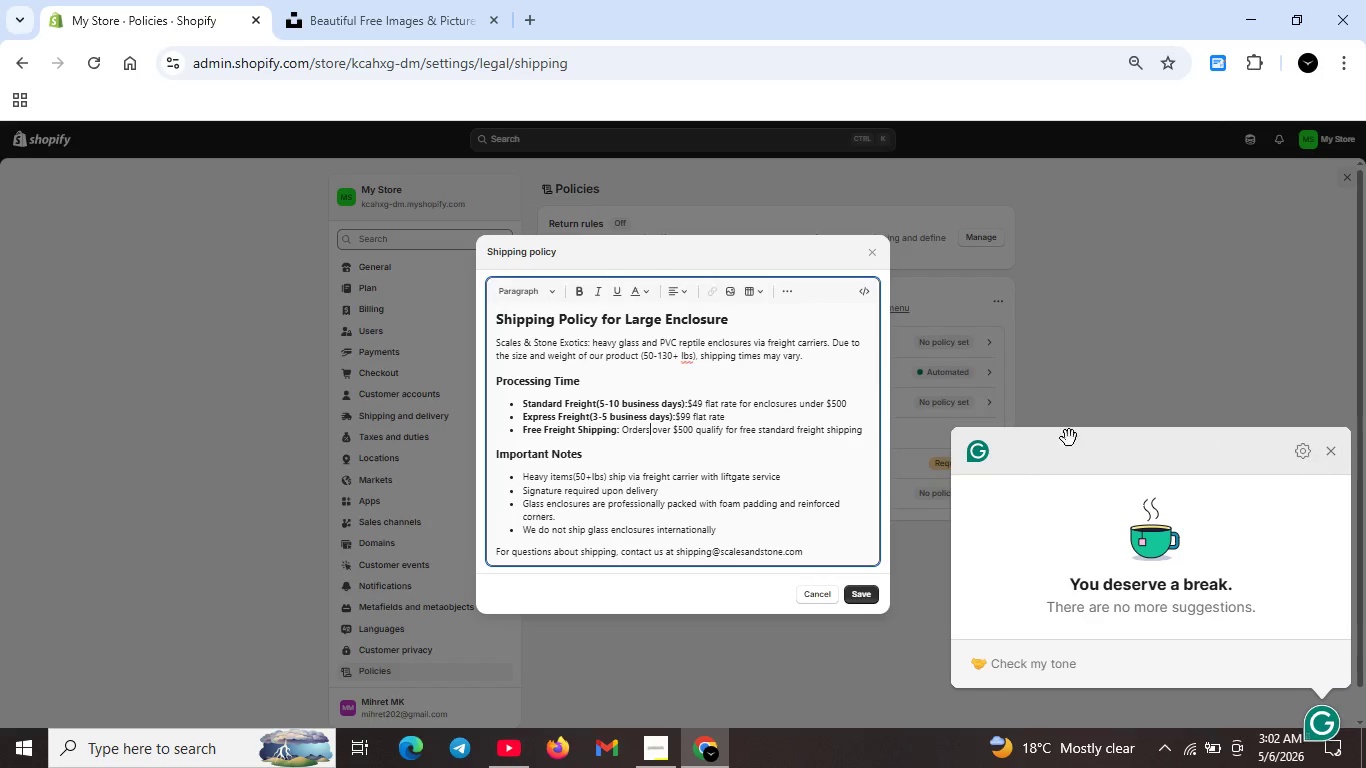 
key(Unknown)
 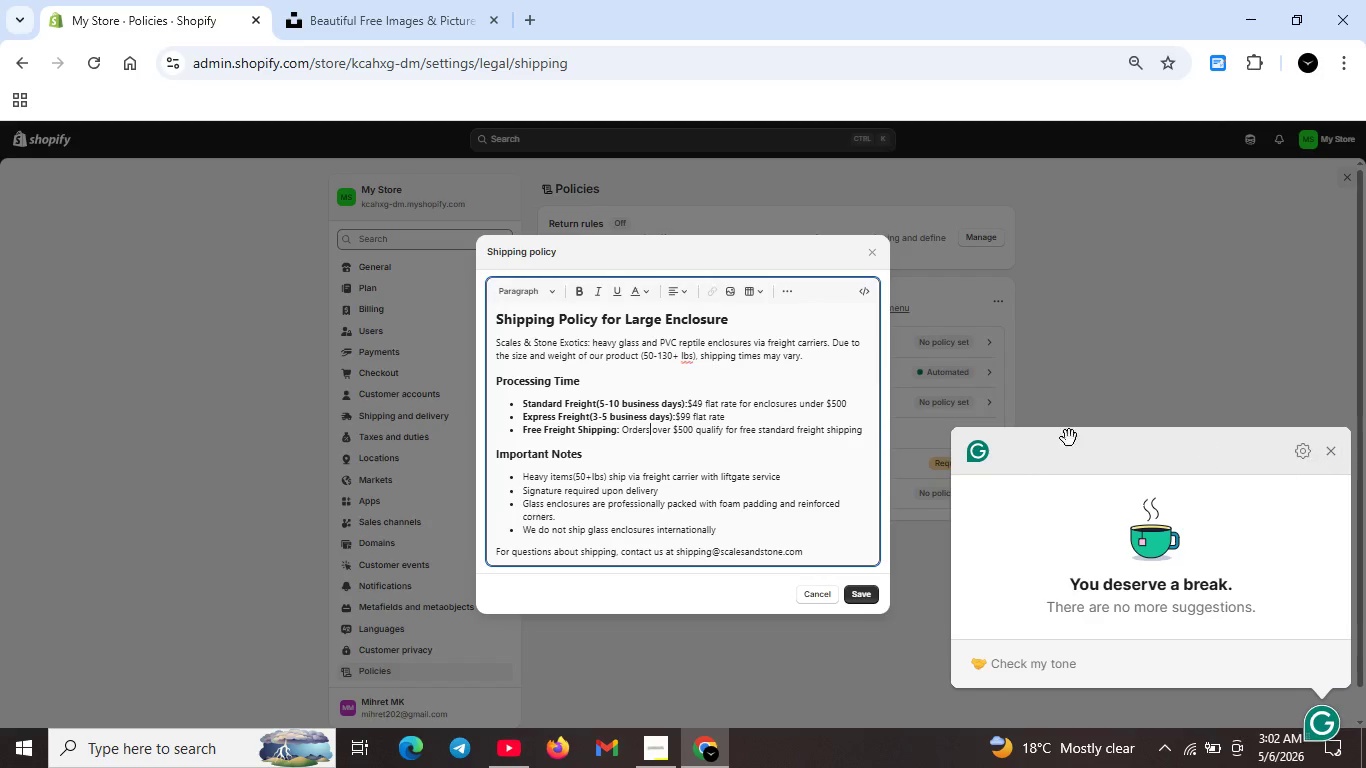 
key(Unknown)
 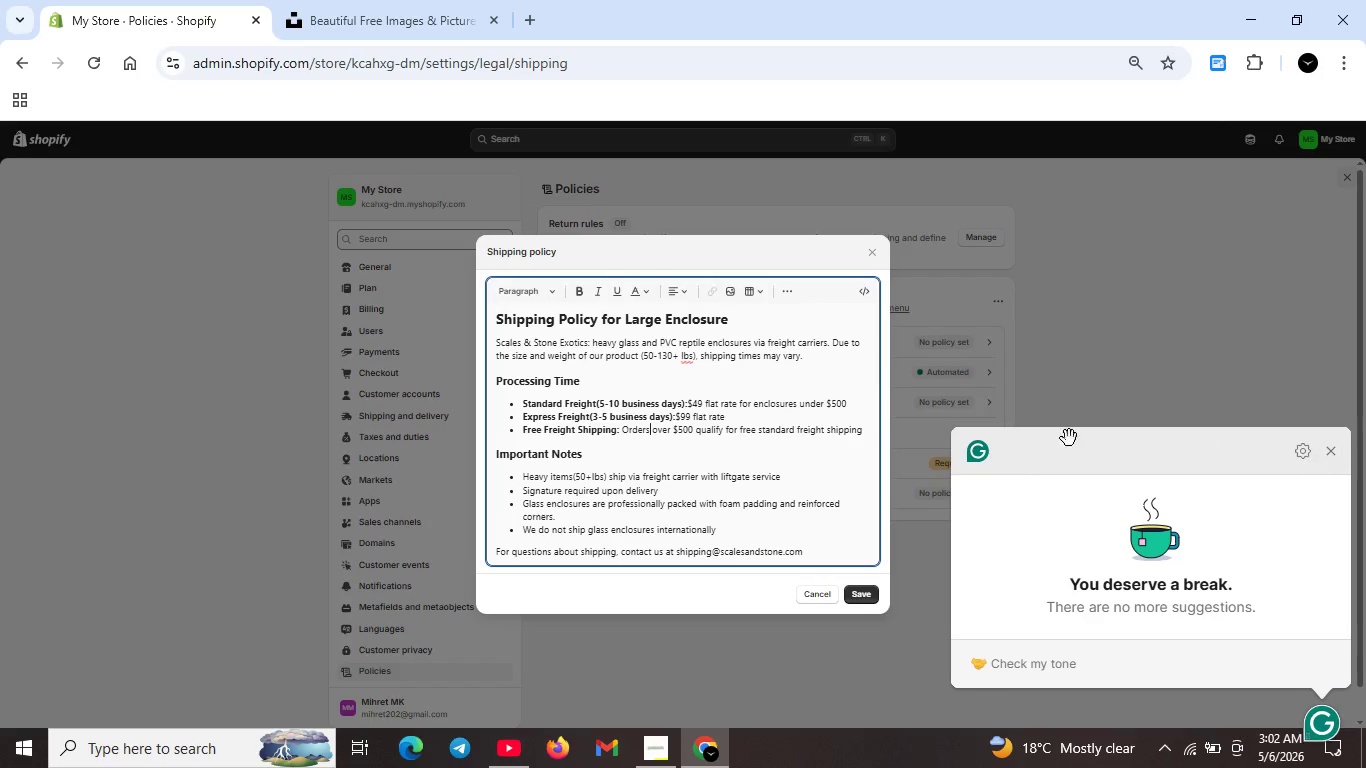 
wait(8.41)
 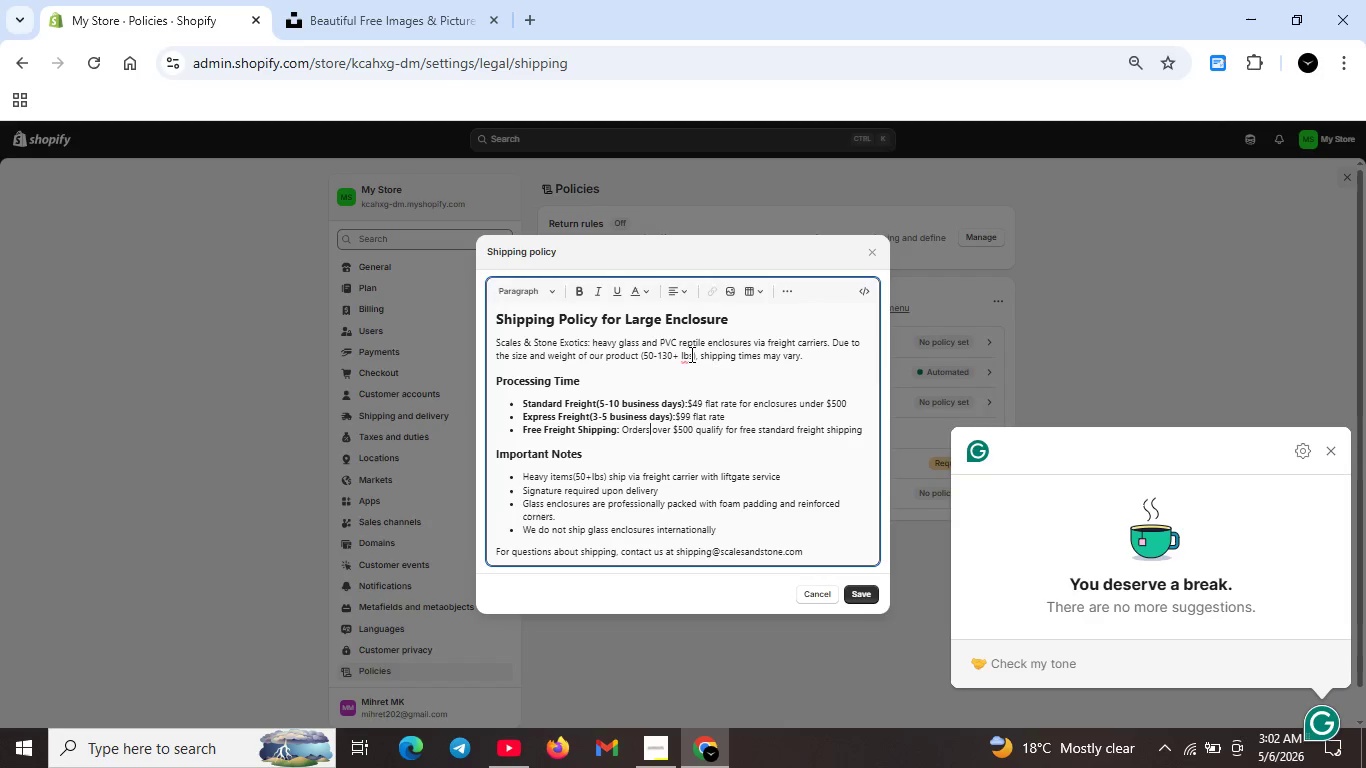 
left_click([690, 358])
 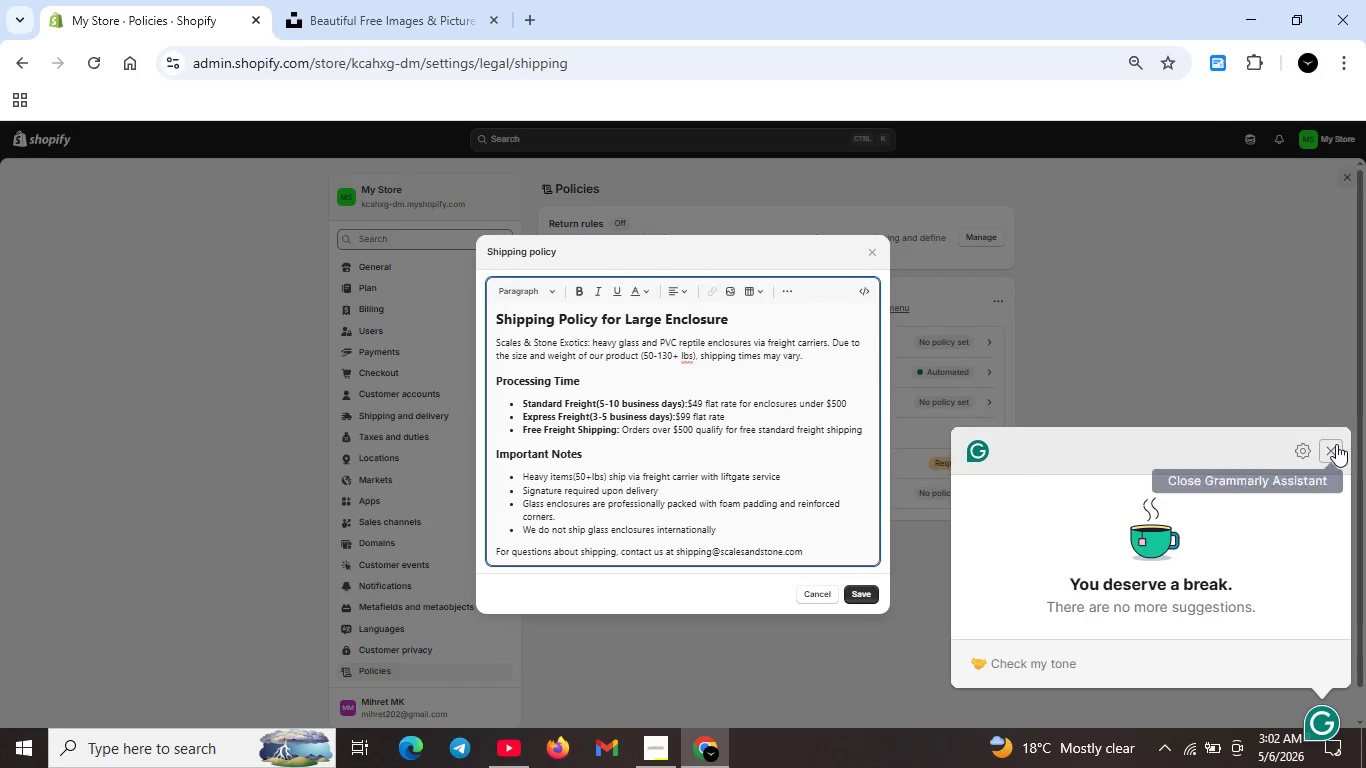 
left_click([1336, 444])
 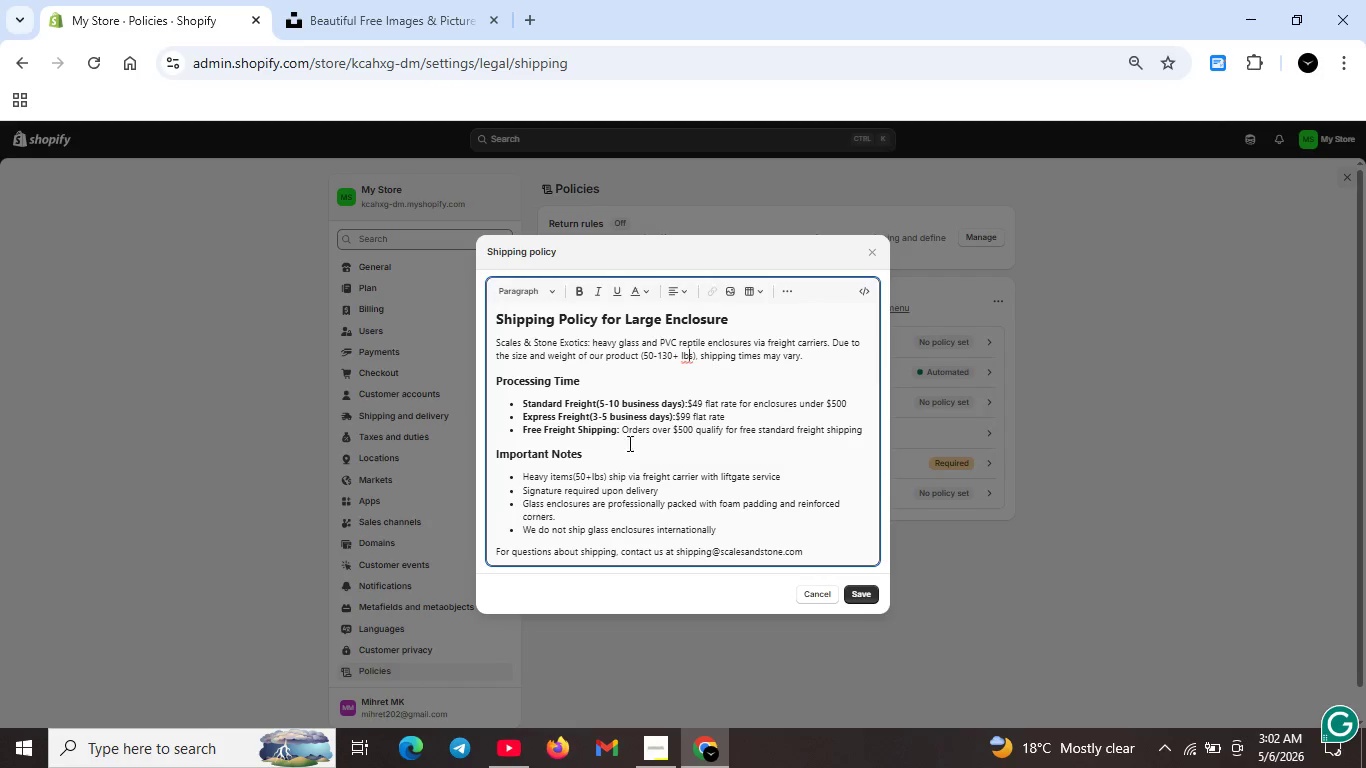 
scroll: coordinate [648, 417], scroll_direction: up, amount: 1.0
 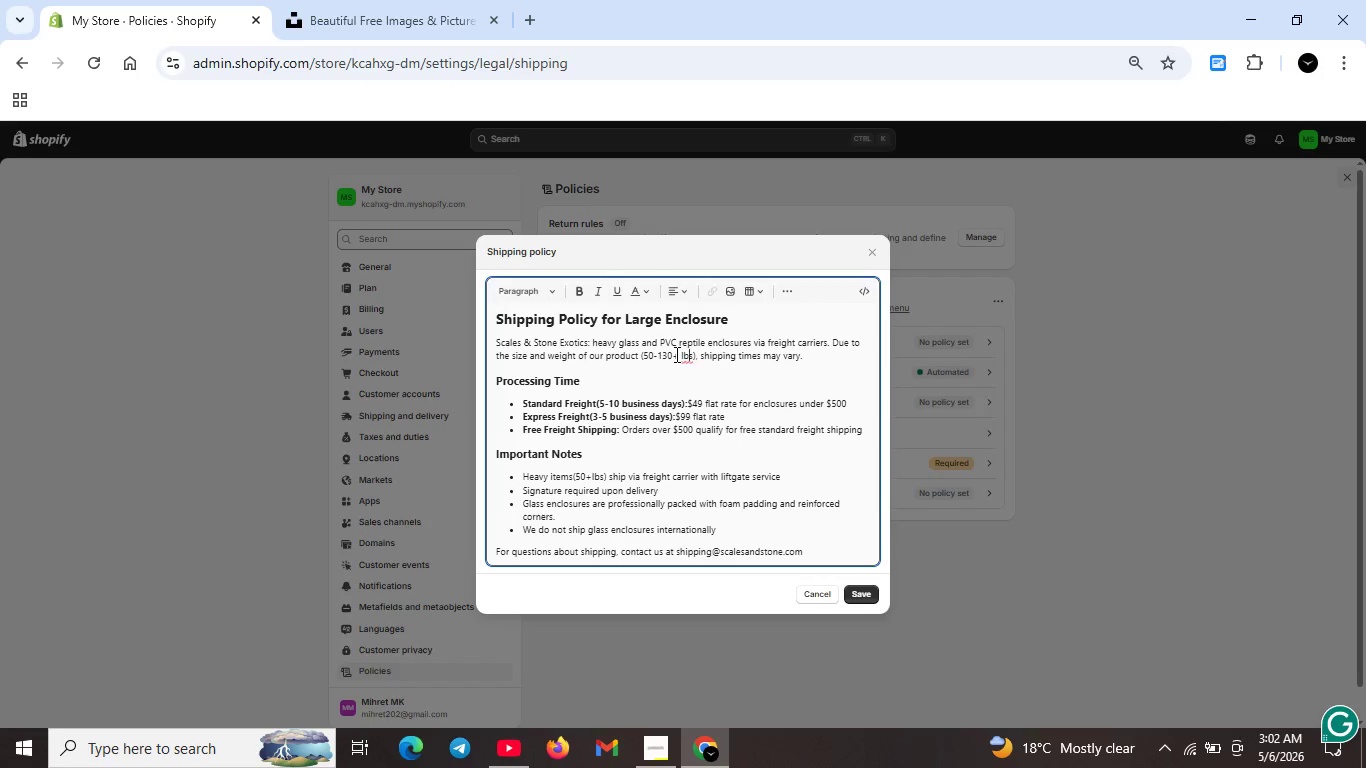 
left_click([678, 354])
 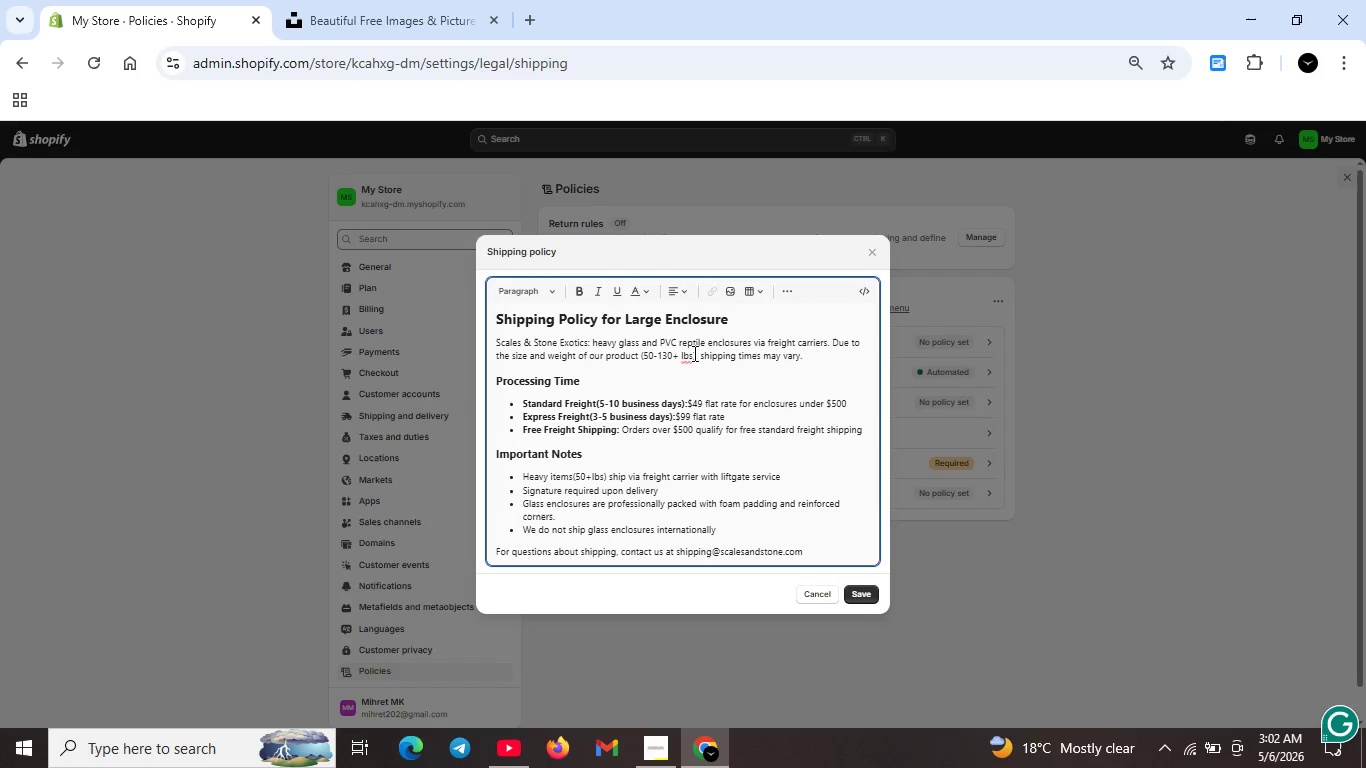 
left_click([688, 356])
 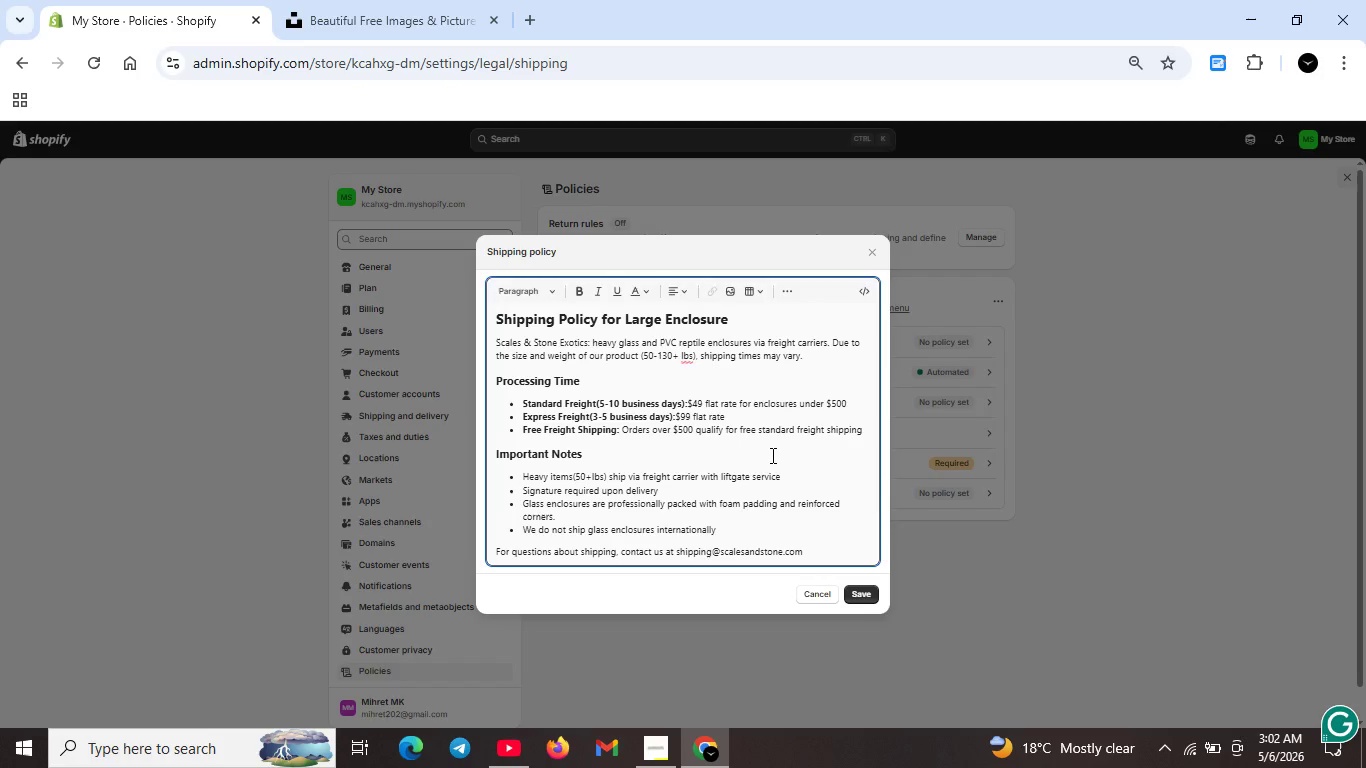 
scroll: coordinate [684, 473], scroll_direction: down, amount: 11.0
 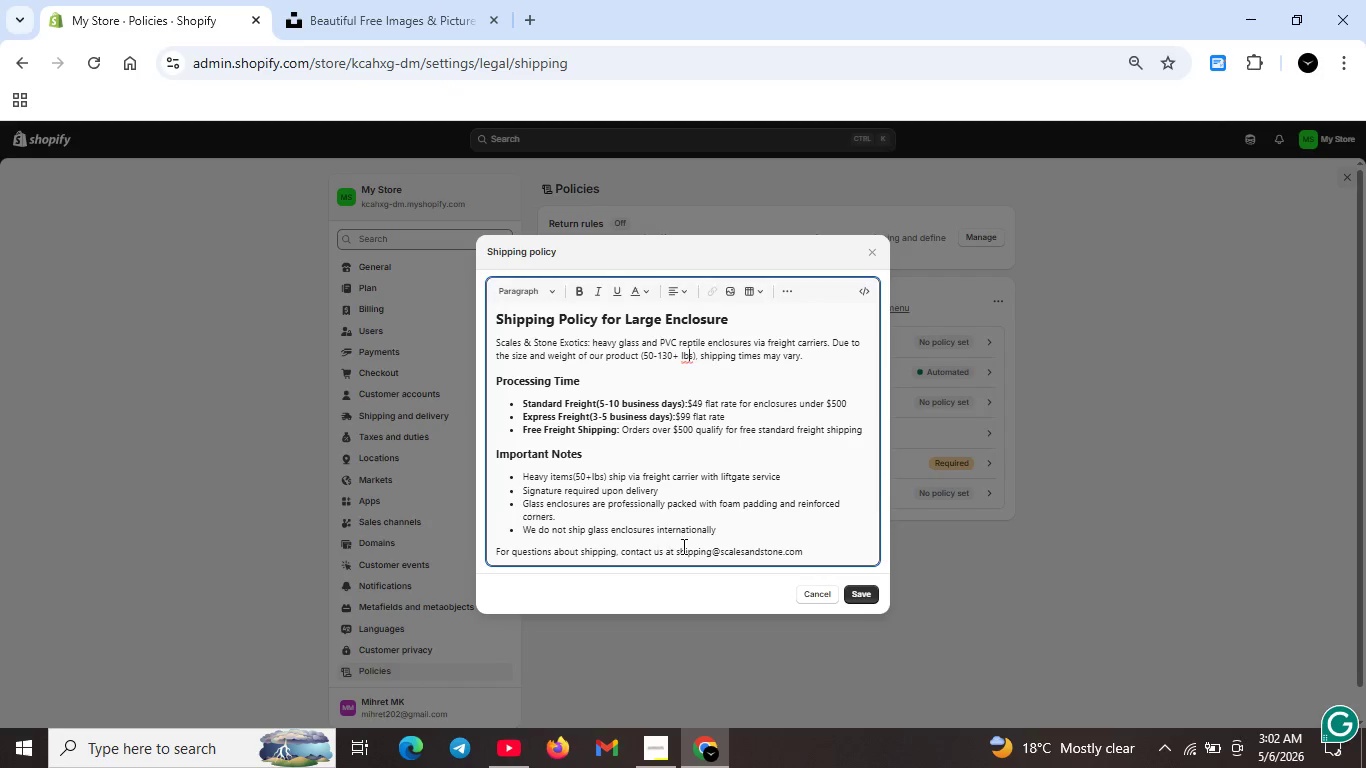 
scroll: coordinate [682, 454], scroll_direction: up, amount: 4.0
 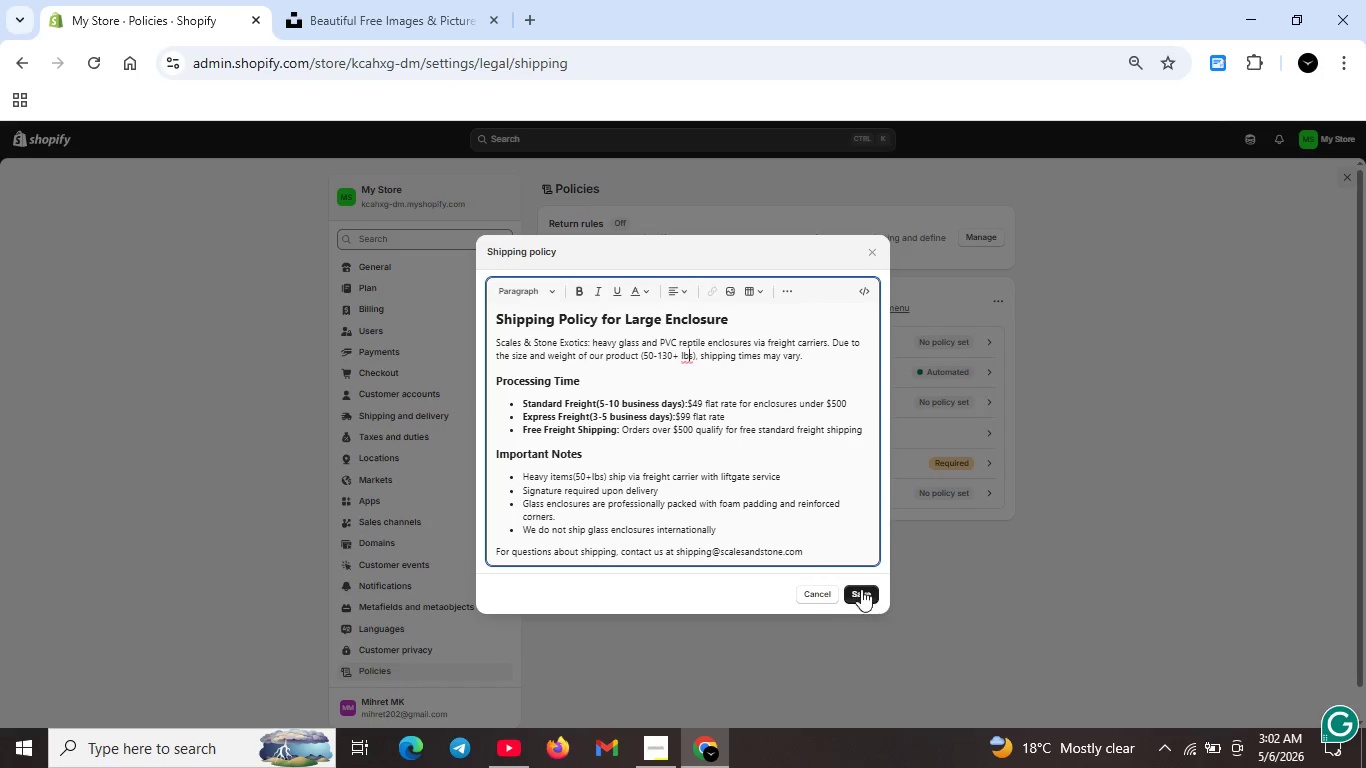 
left_click([861, 589])
 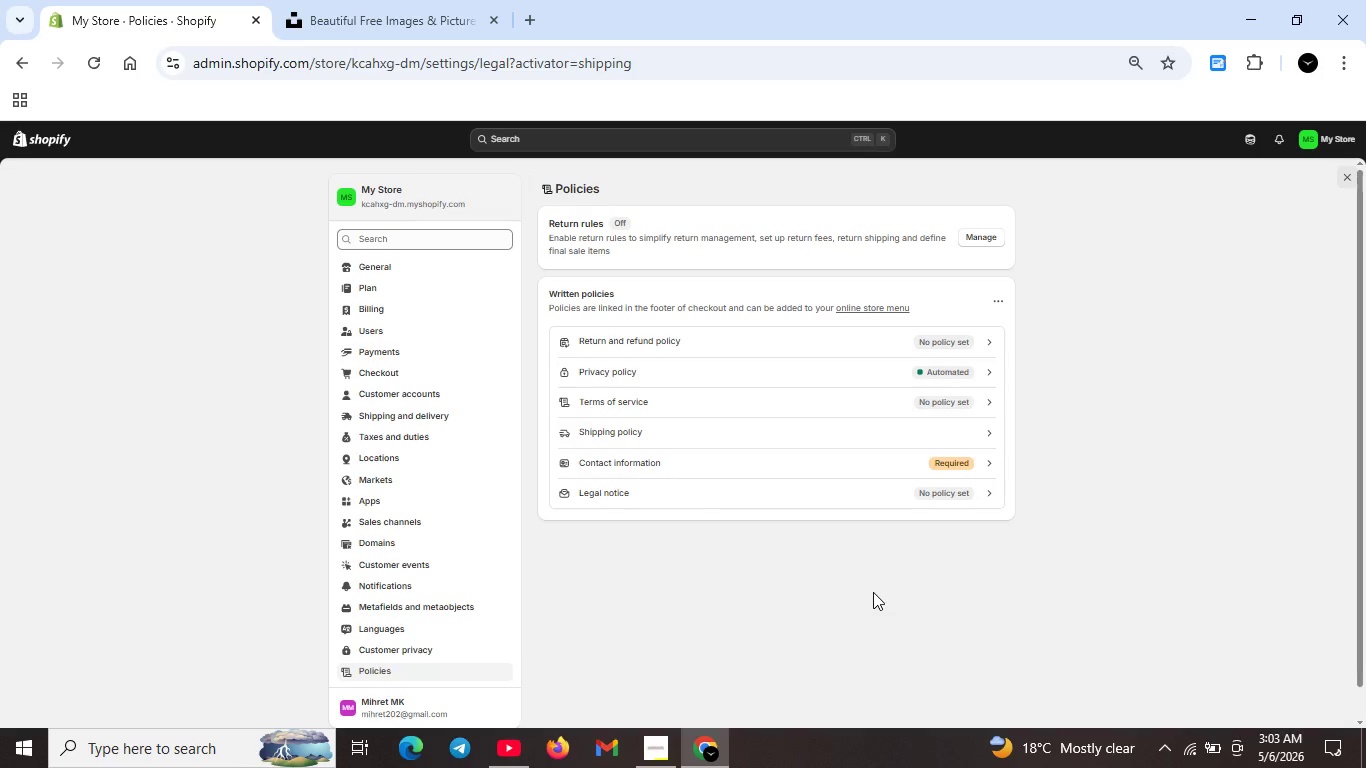 
wait(16.09)
 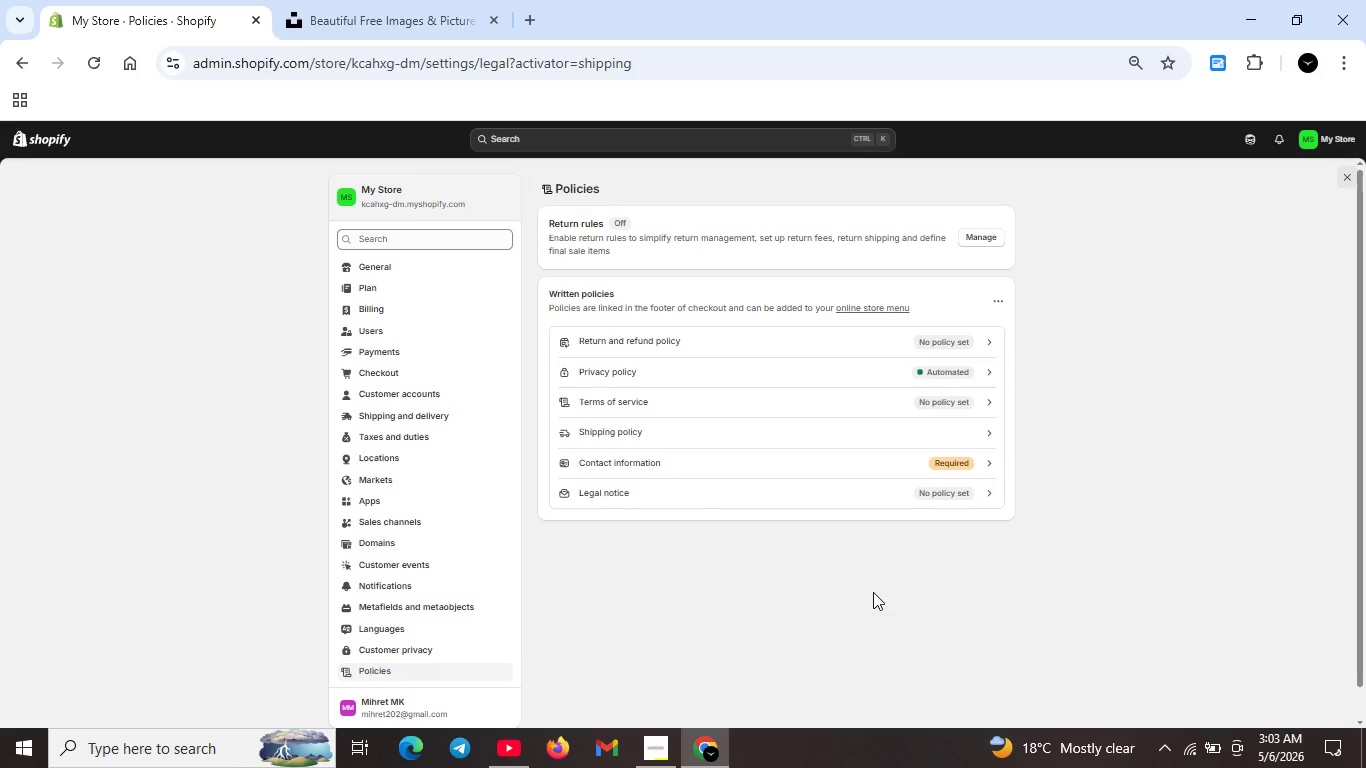 
left_click([841, 437])
 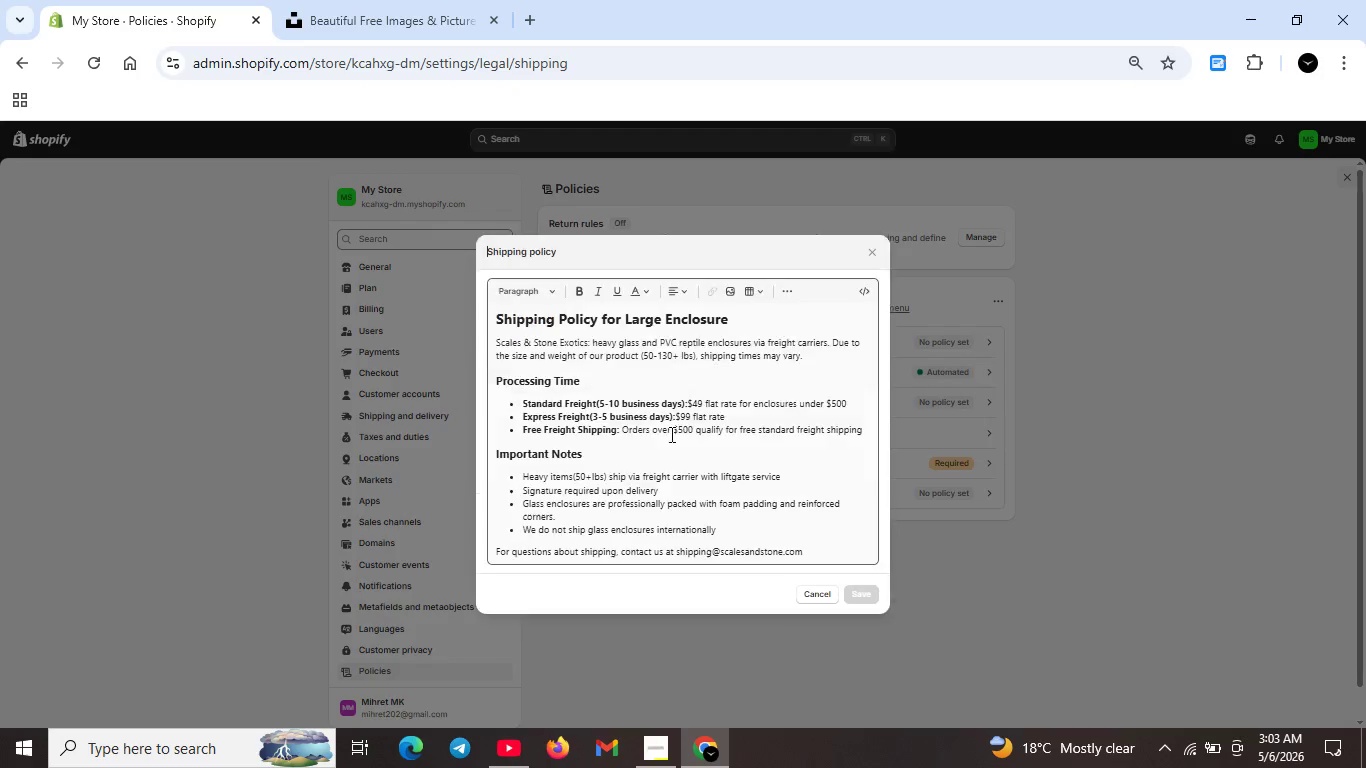 
scroll: coordinate [673, 419], scroll_direction: down, amount: 4.0
 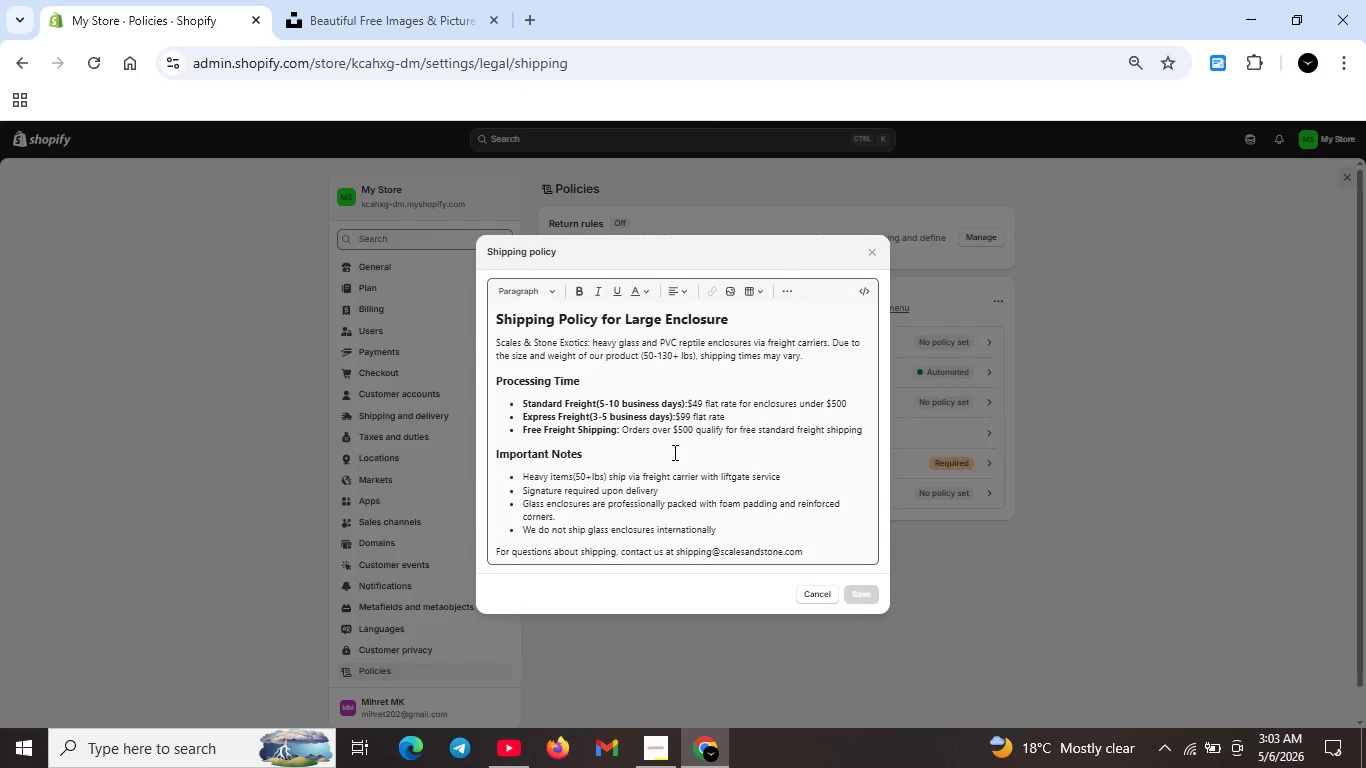 
scroll: coordinate [698, 461], scroll_direction: up, amount: 1.0
 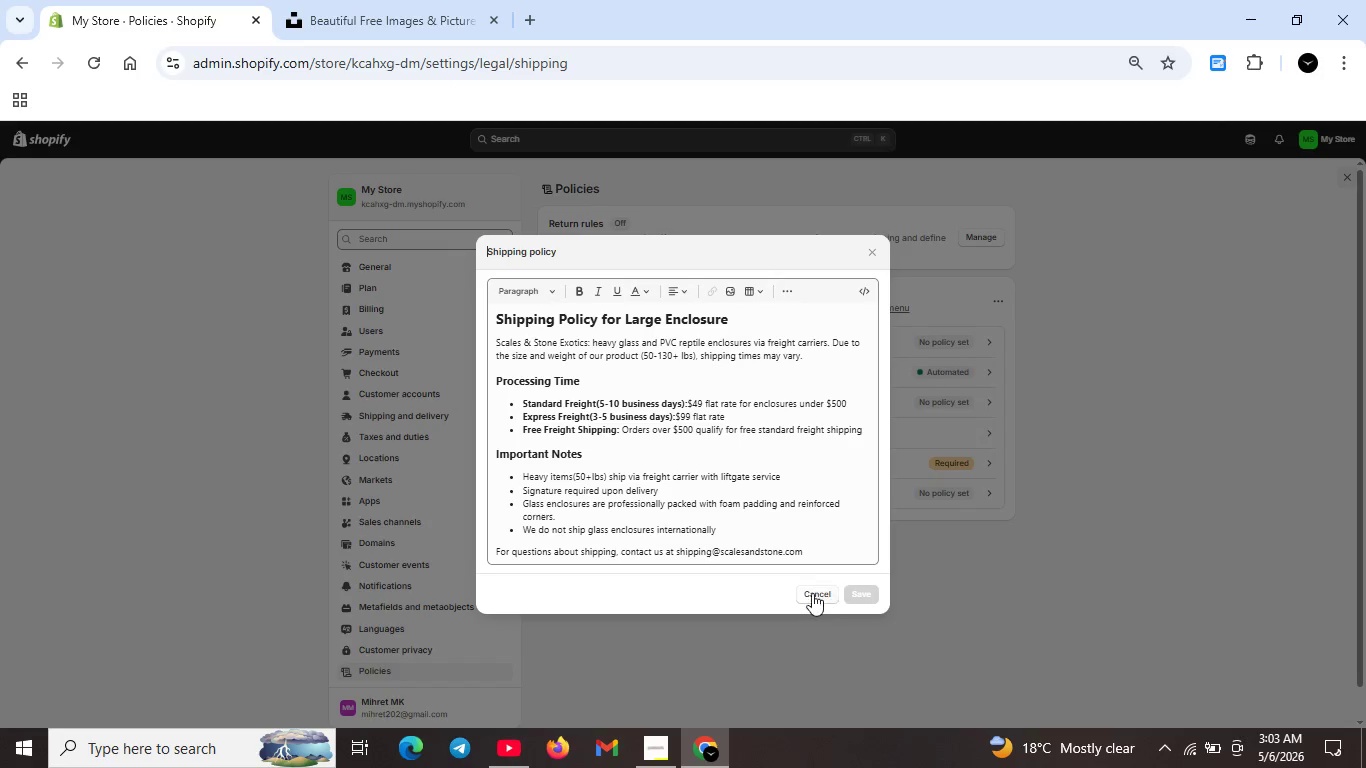 
left_click([812, 593])
 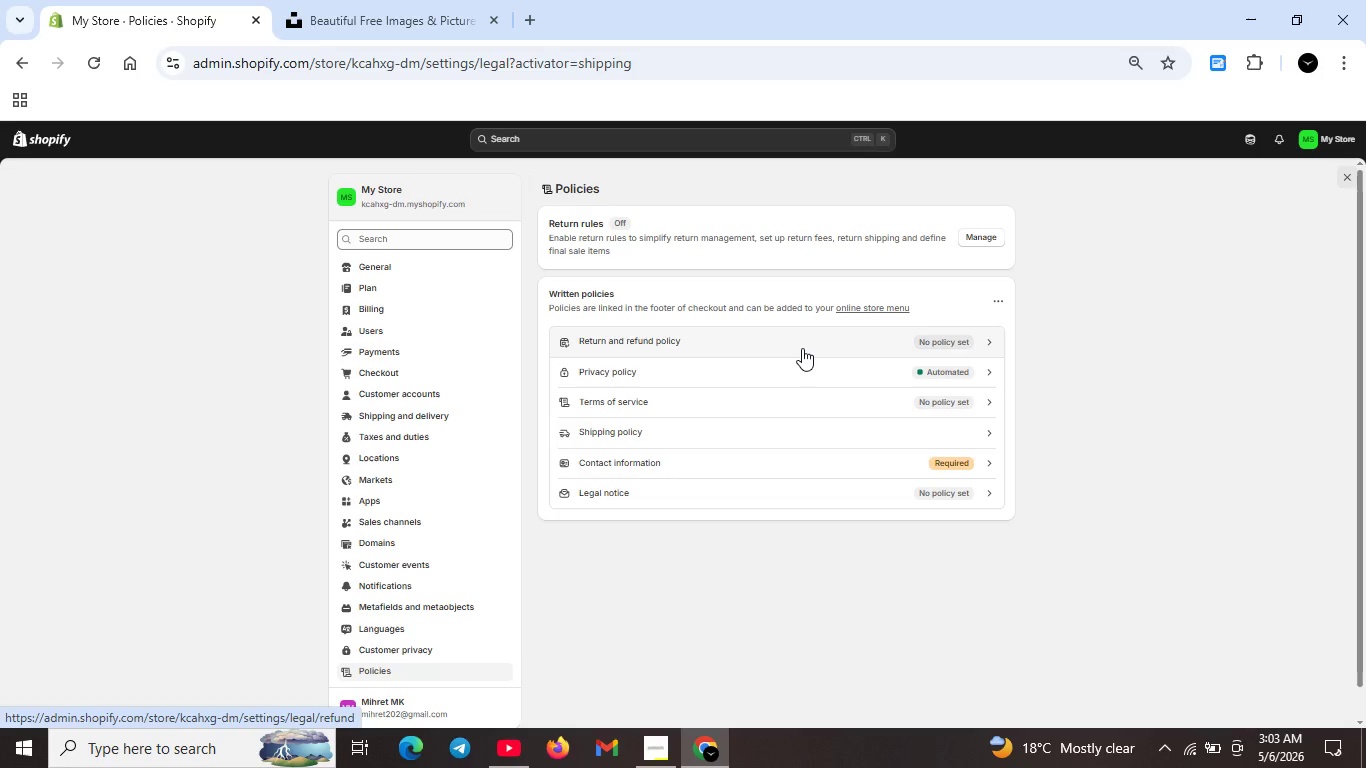 
left_click([805, 346])
 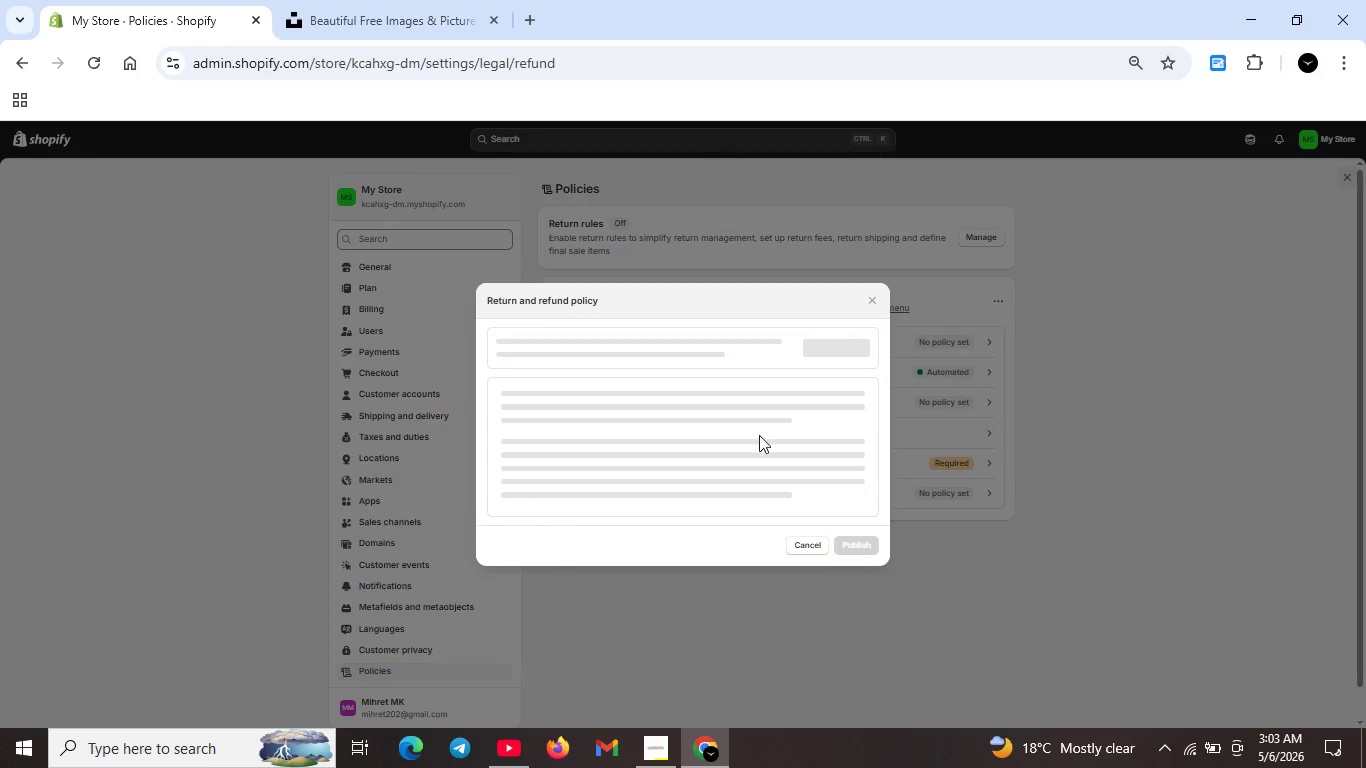 
left_click([759, 435])
 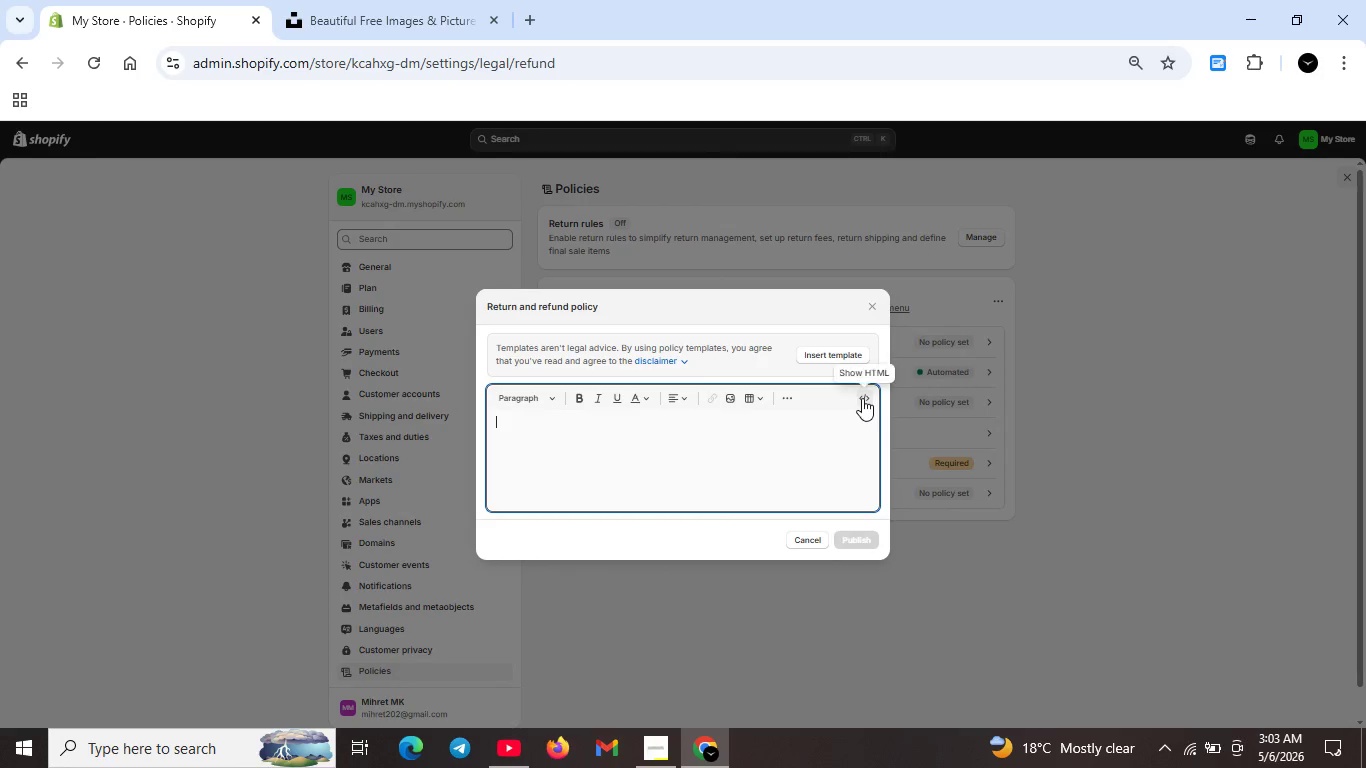 
left_click([862, 397])
 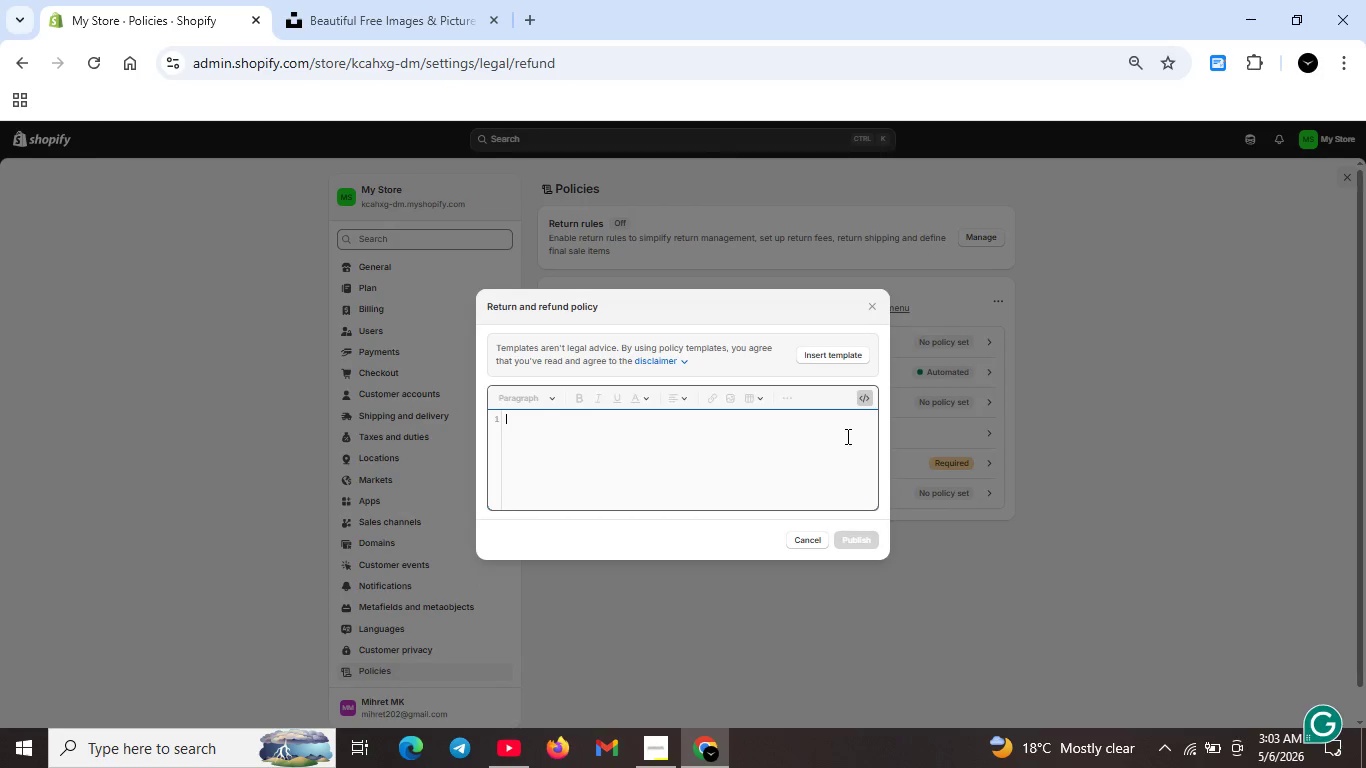 
type(<h2>Refund Policy For )
key(Backspace)
key(Backspace)
key(Backspace)
key(Backspace)
key(Backspace)
type( for hih -Ticke Enclosures & Equipment)
 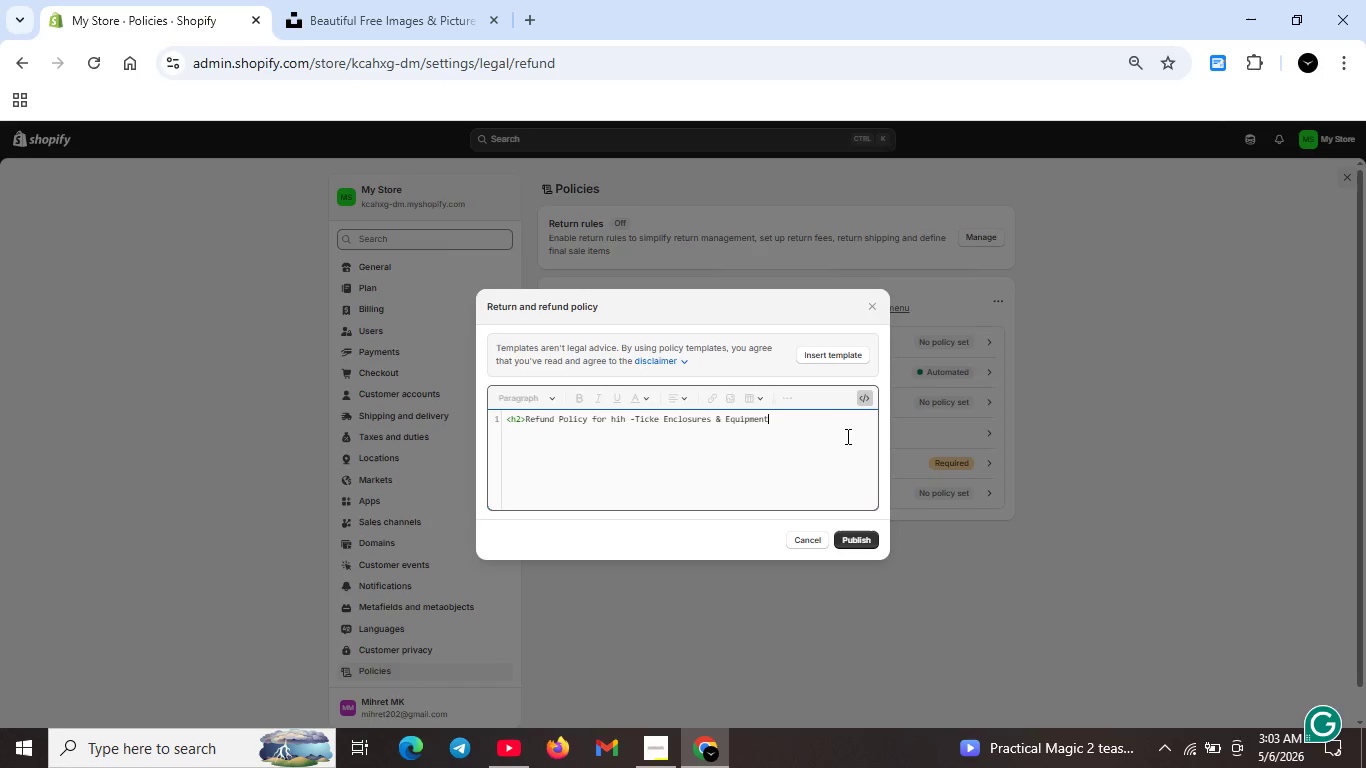 
hold_key(key=ArrowLeft, duration=1.5)
 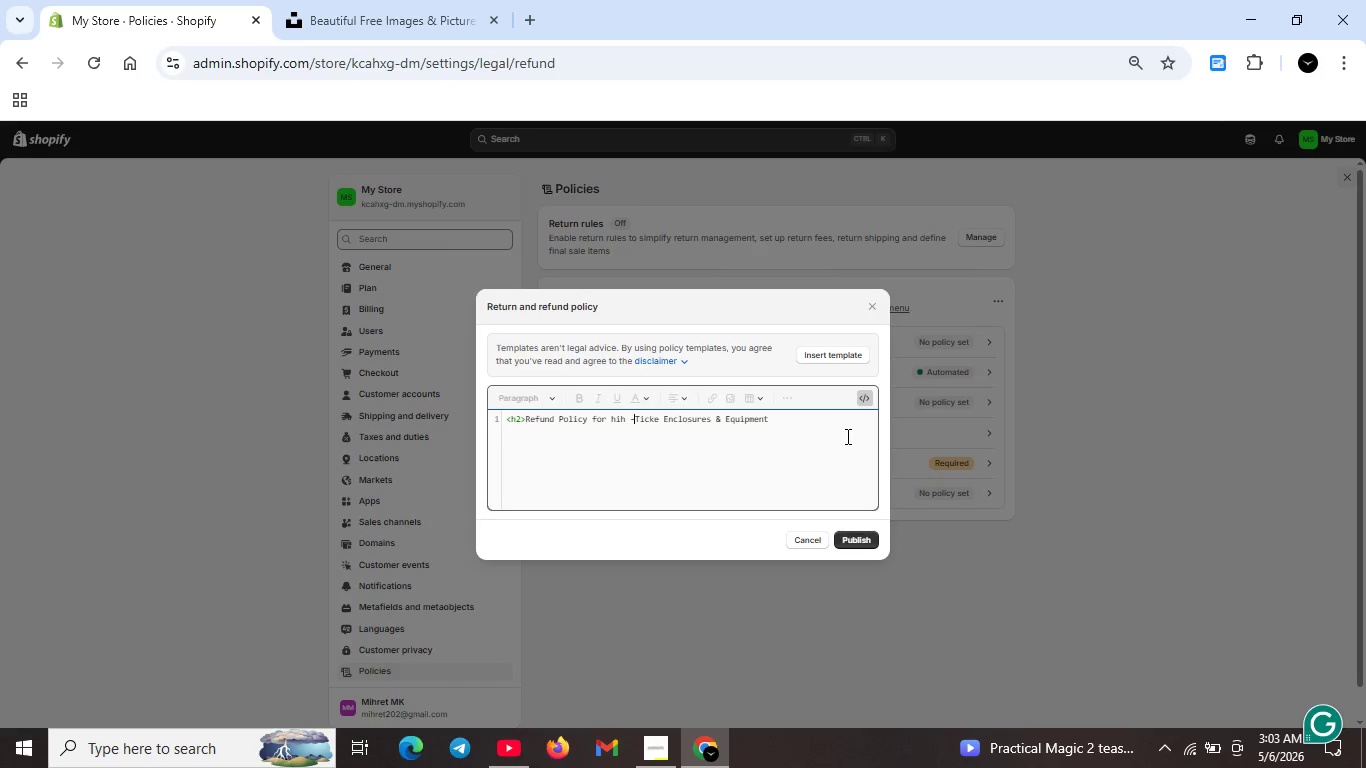 
key(ArrowLeft)
 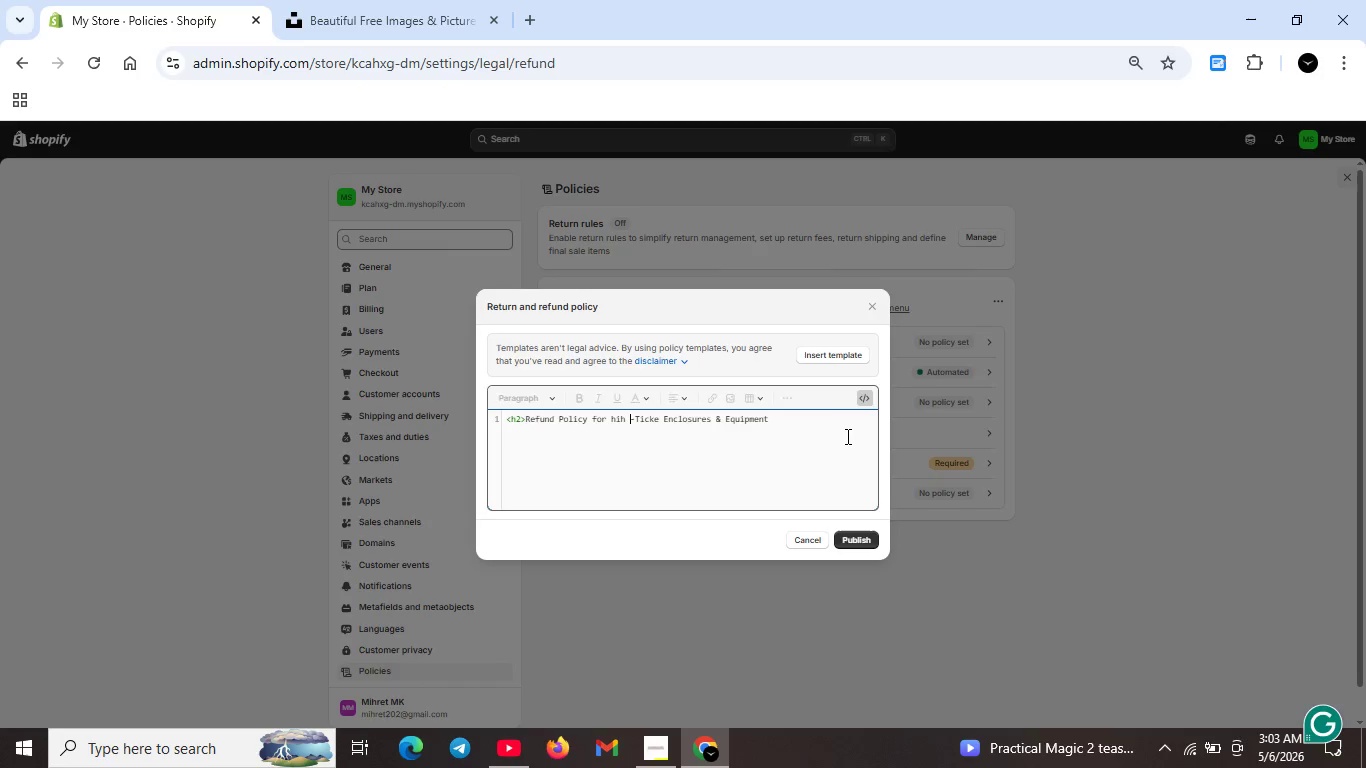 
key(ArrowLeft)
 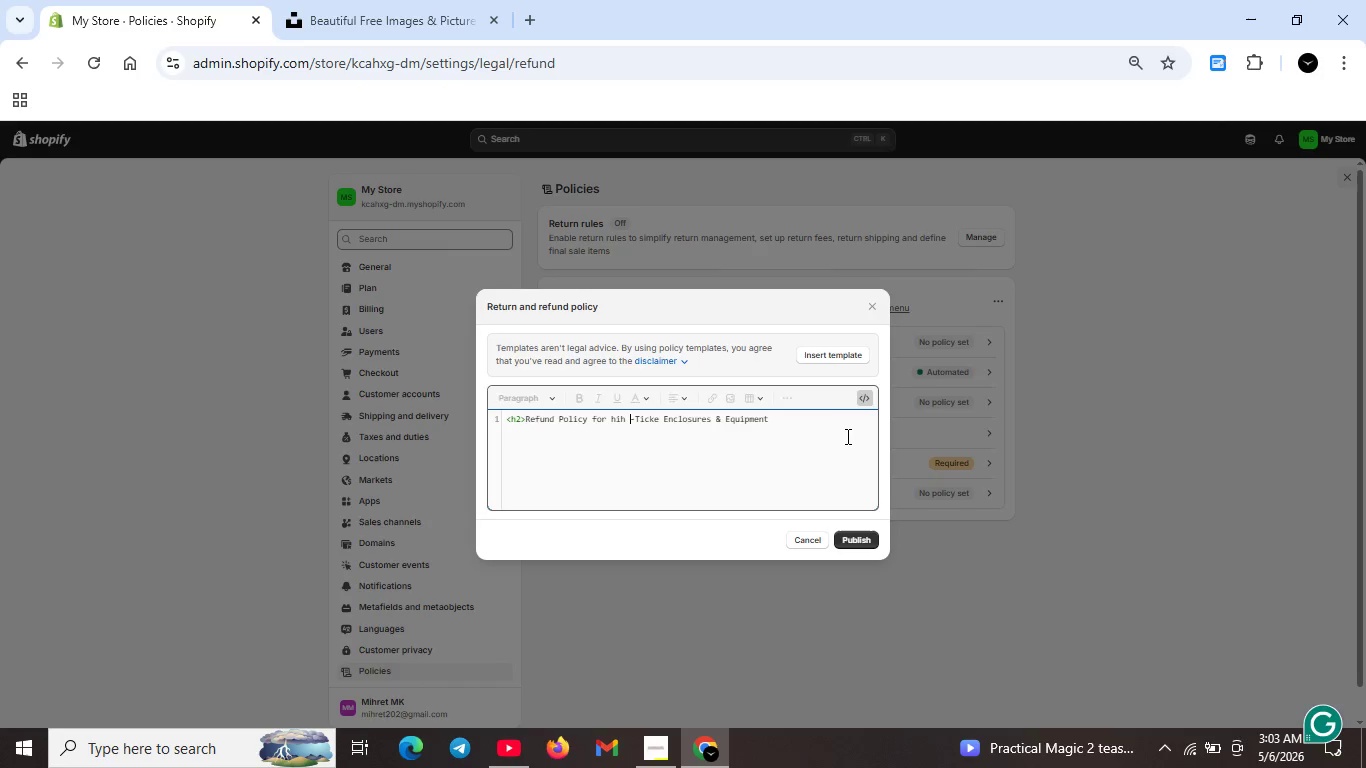 
key(ArrowLeft)
 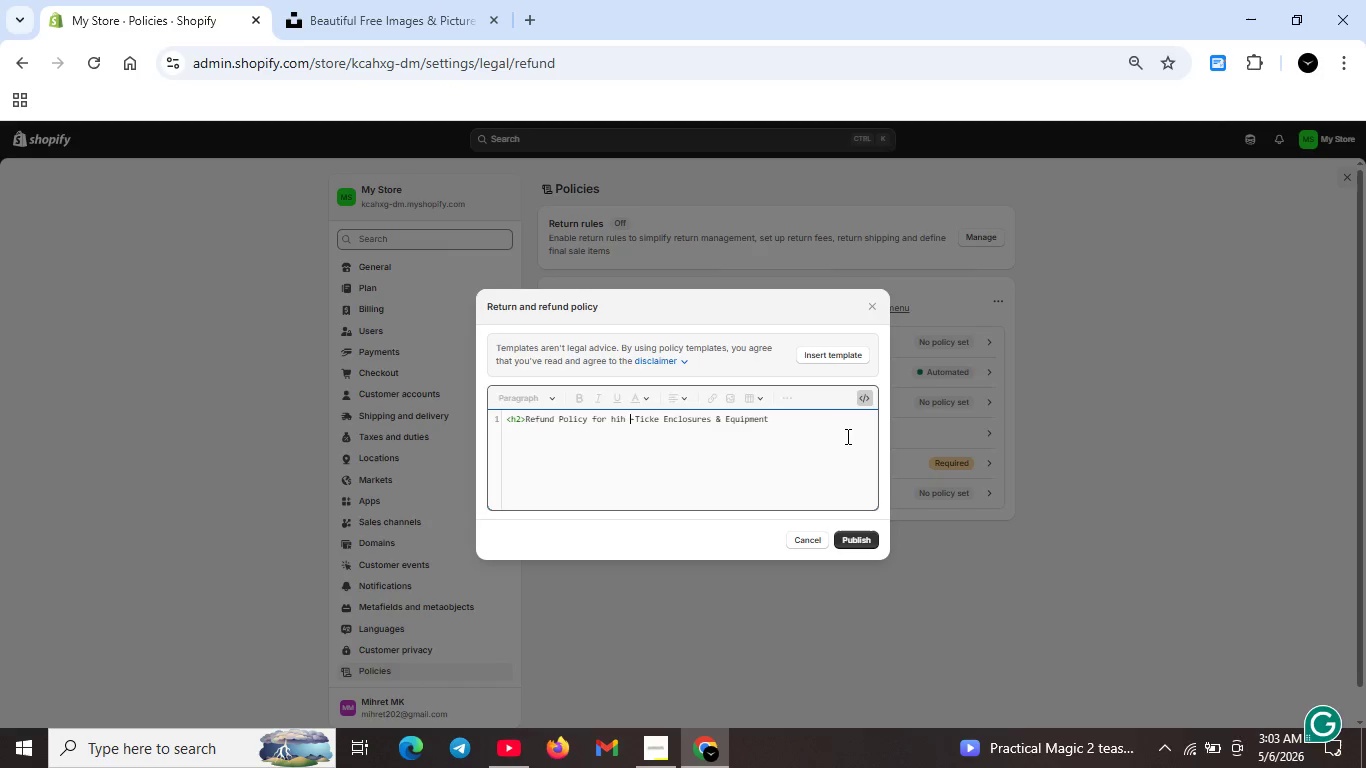 
key(ArrowLeft)
 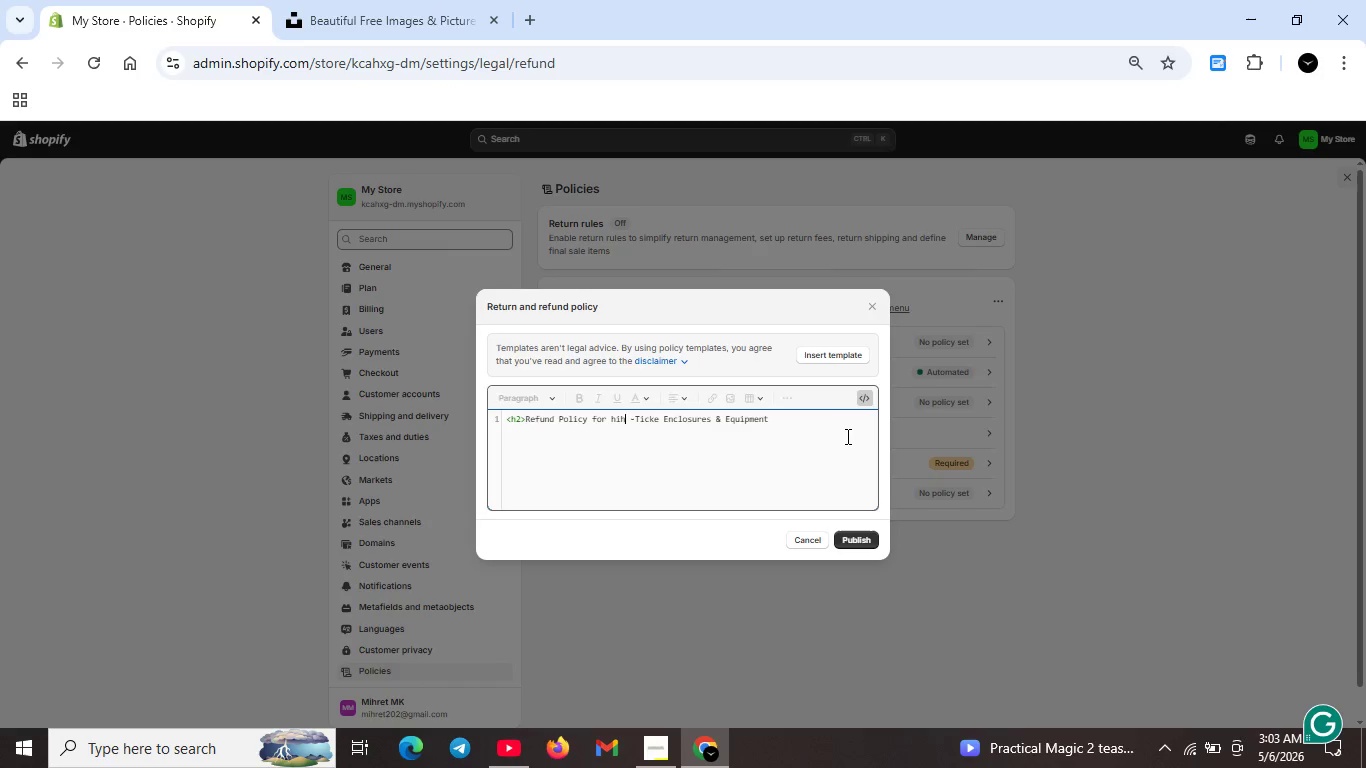 
key(ArrowLeft)
 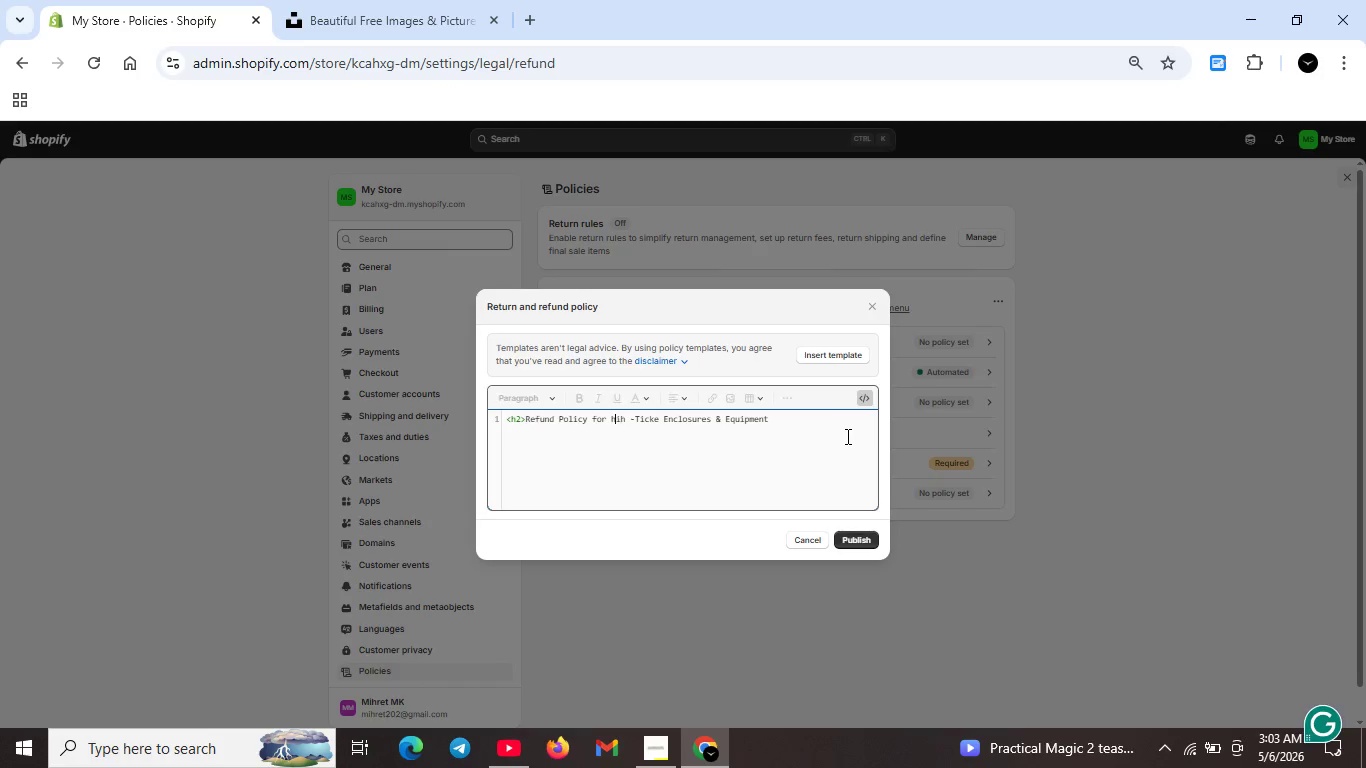 
key(ArrowLeft)
 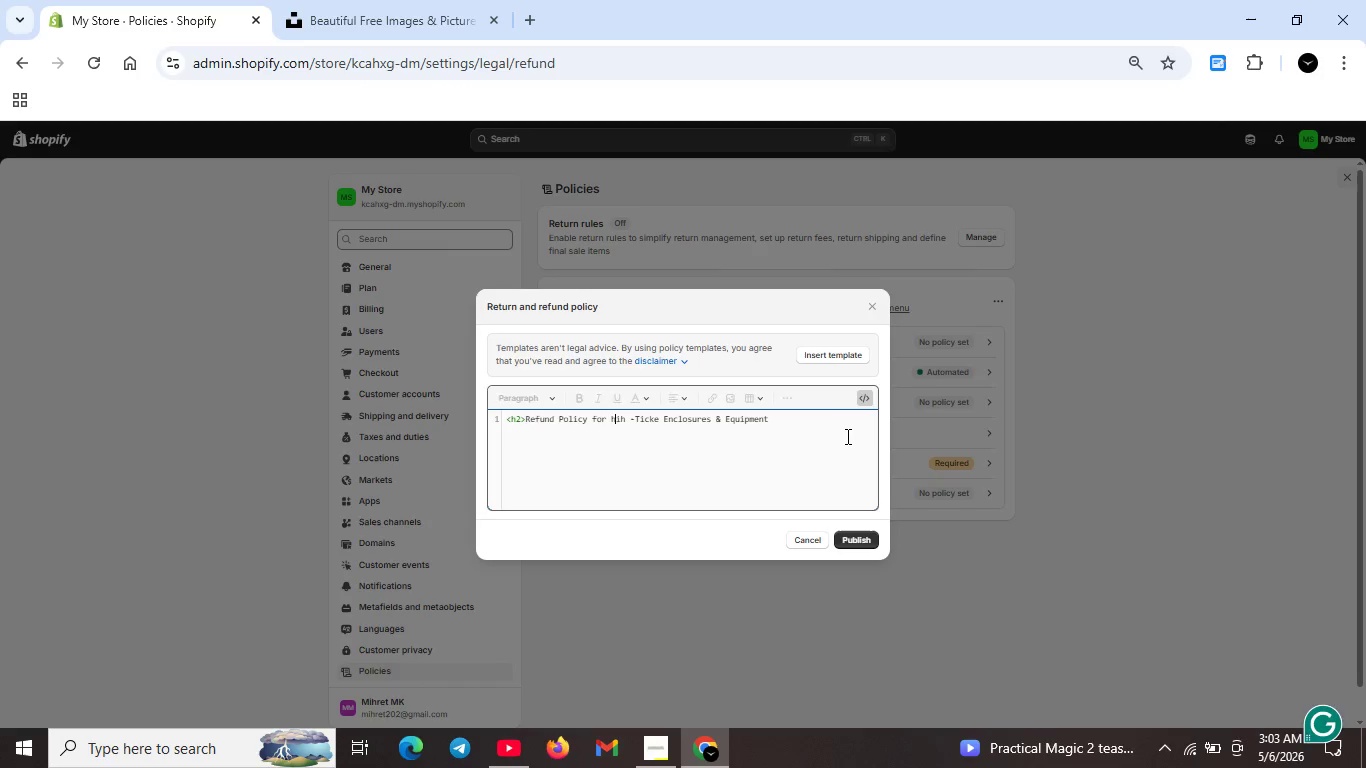 
key(Backspace)
 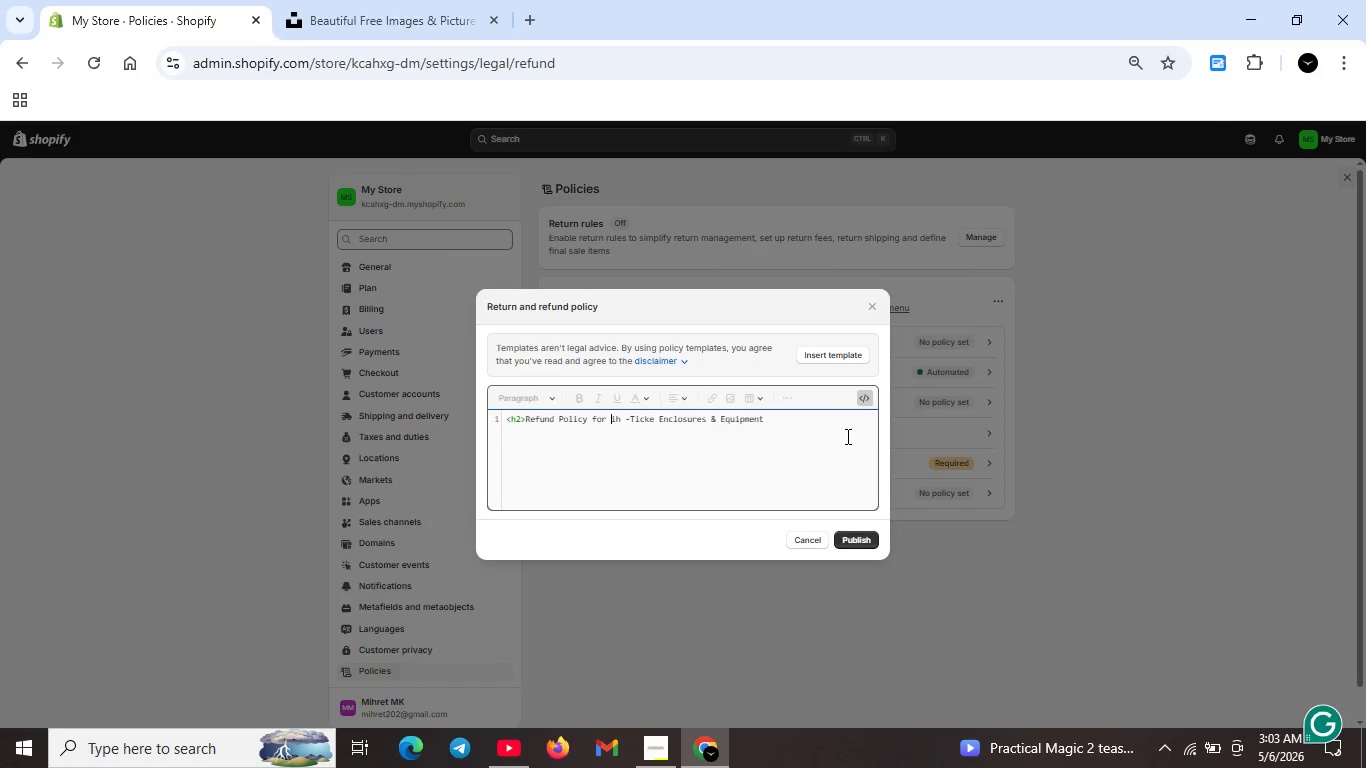 
key(CapsLock)
 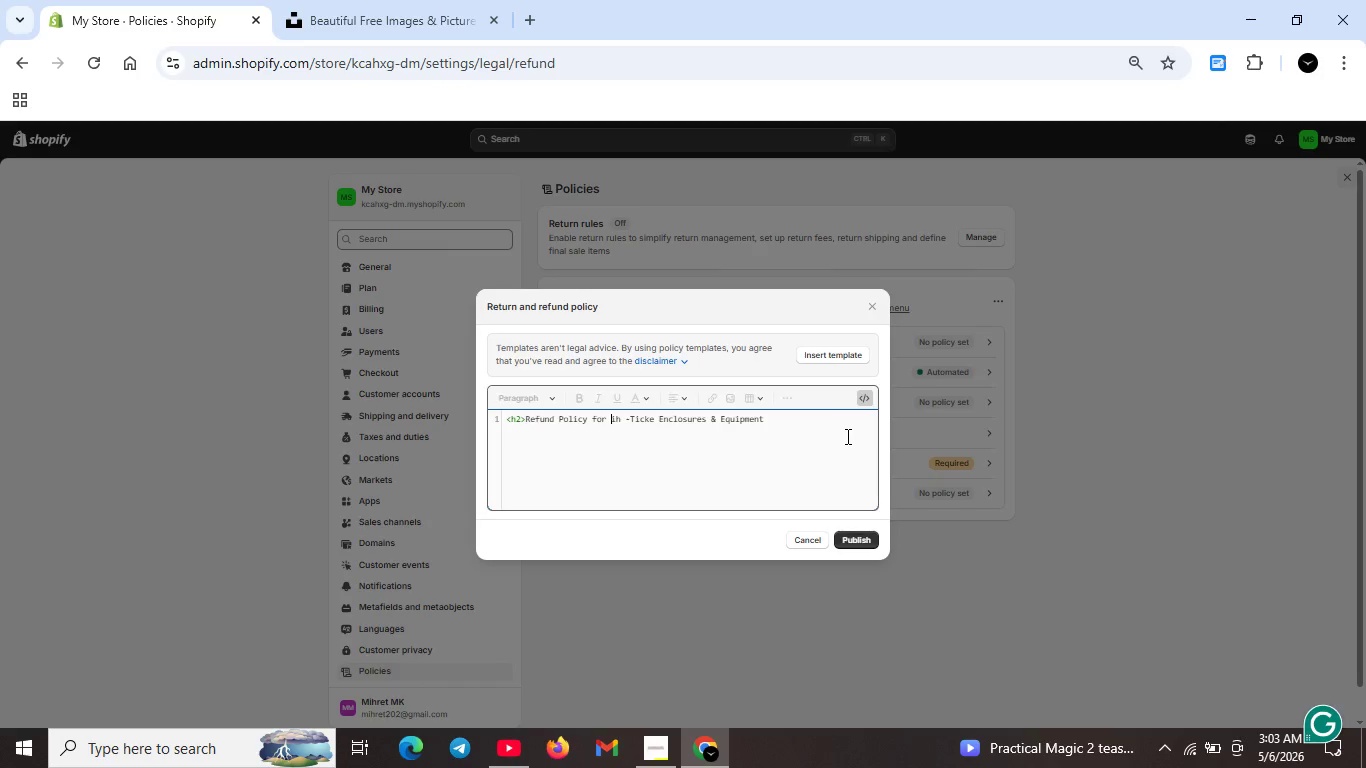 
key(H)
 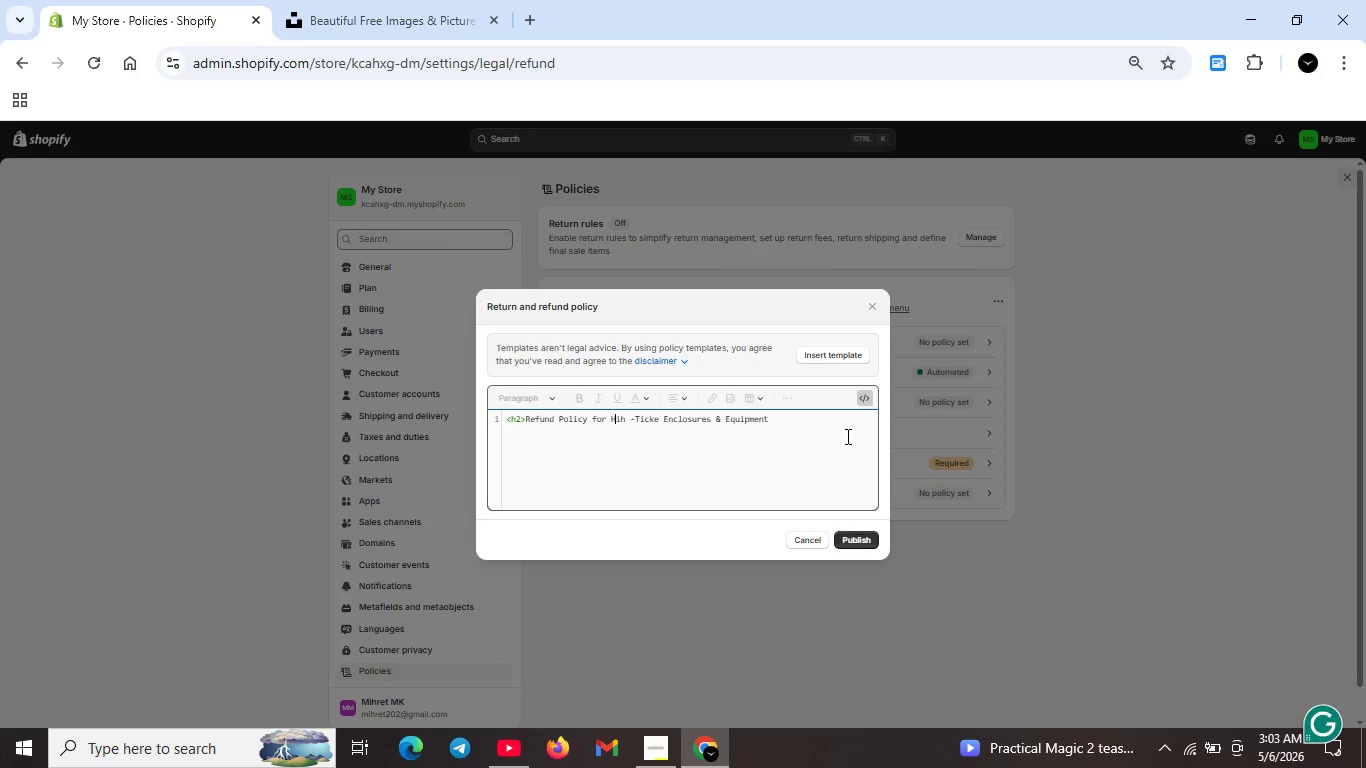 
key(CapsLock)
 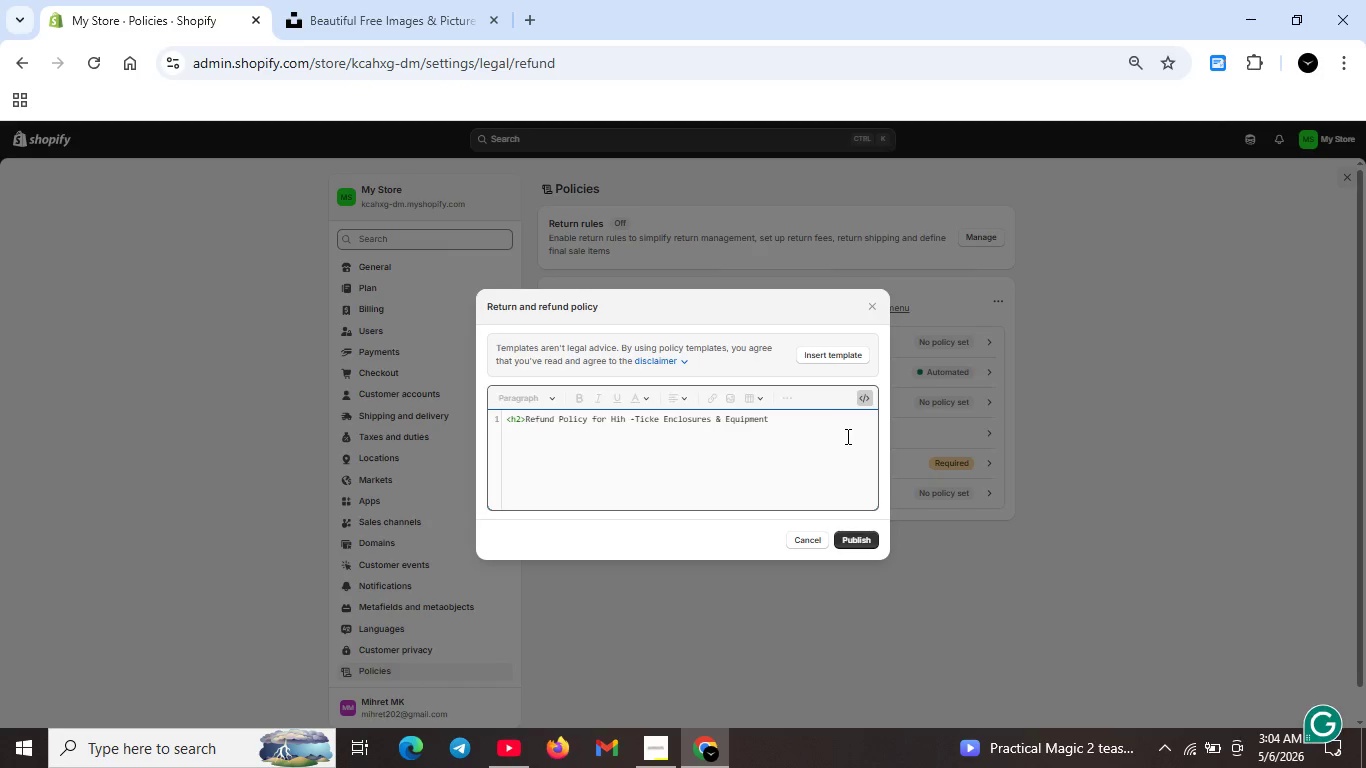 
key(ArrowRight)
 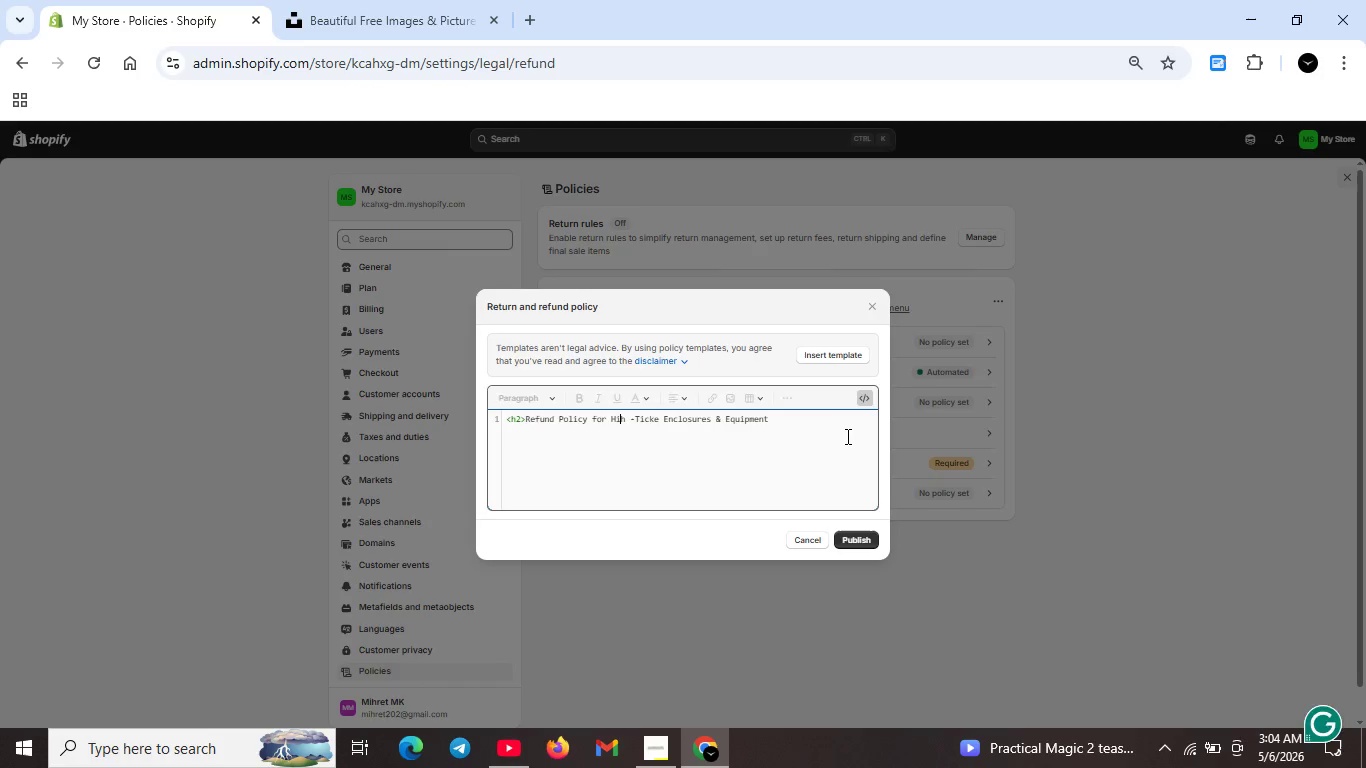 
key(ArrowRight)
 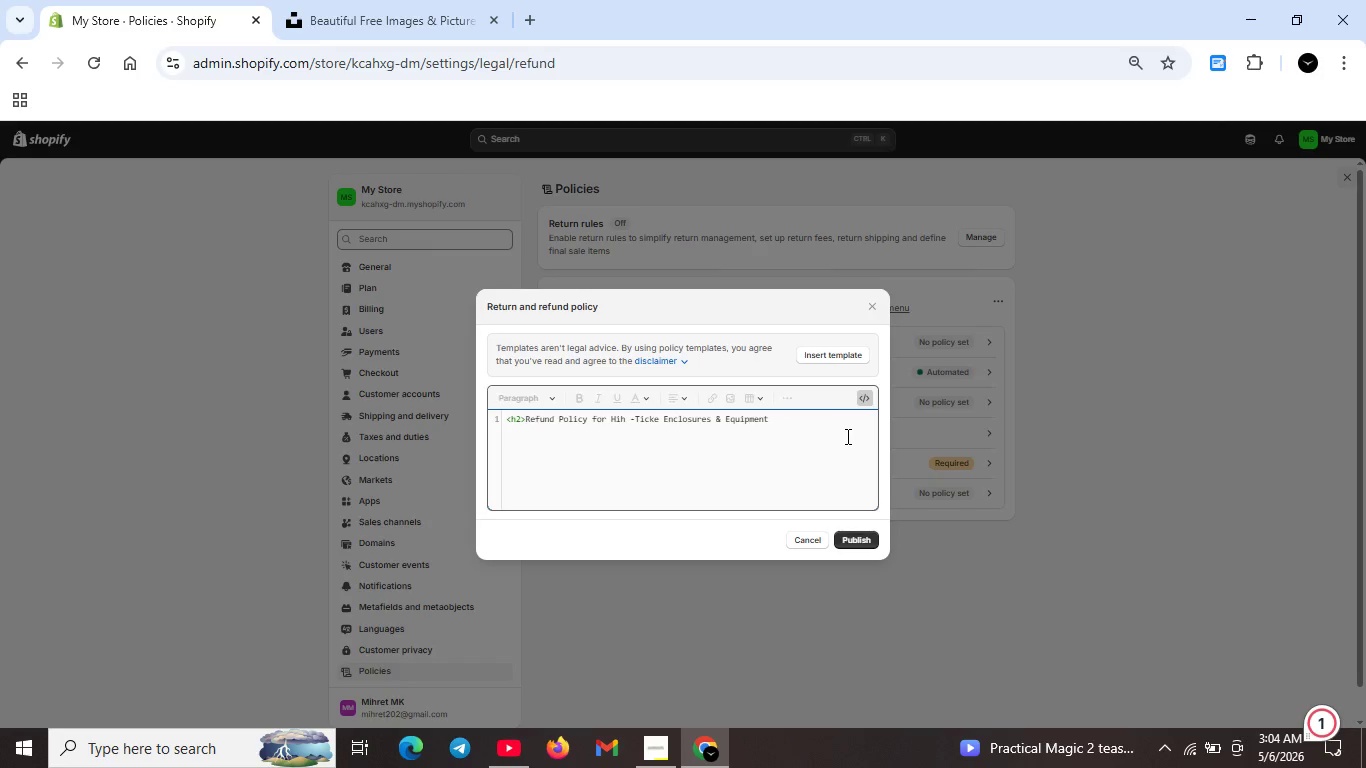 
key(Backspace)
type(gh)
 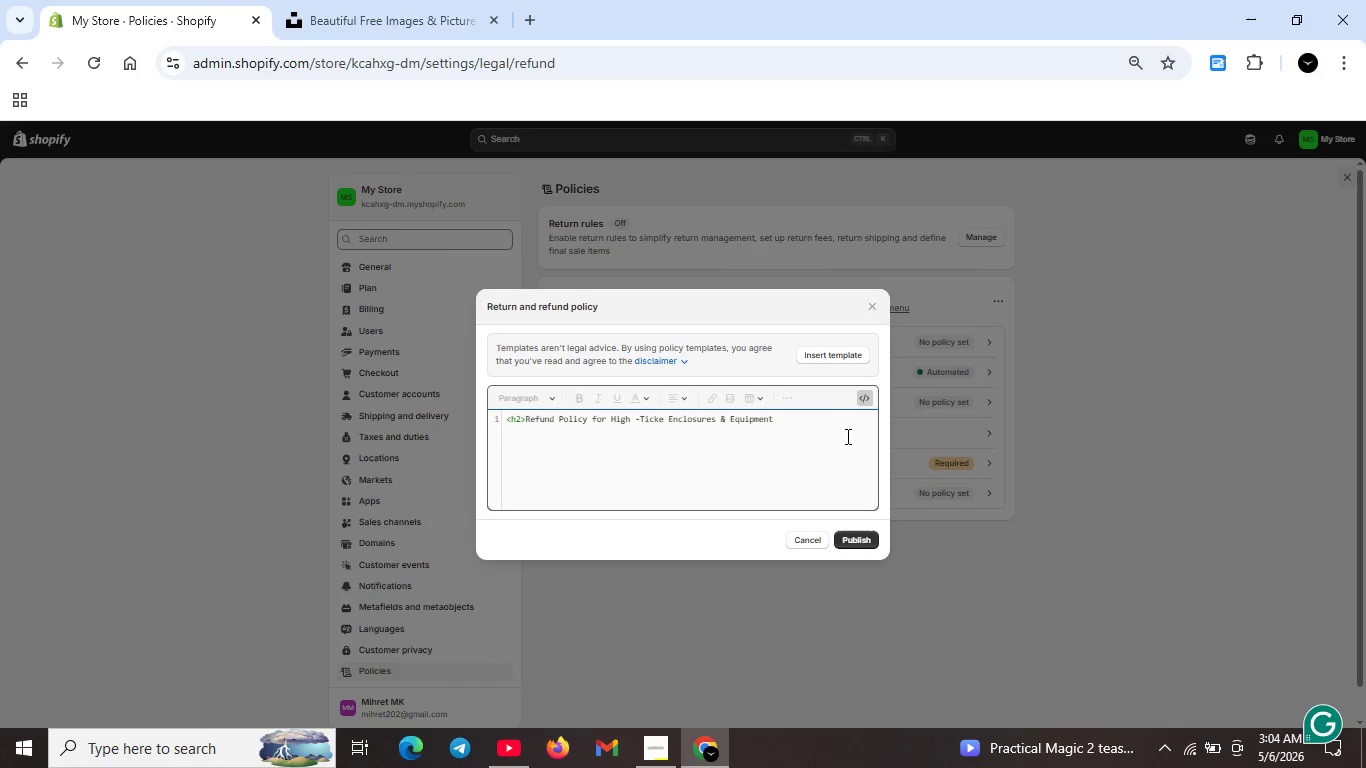 
key(ArrowRight)
 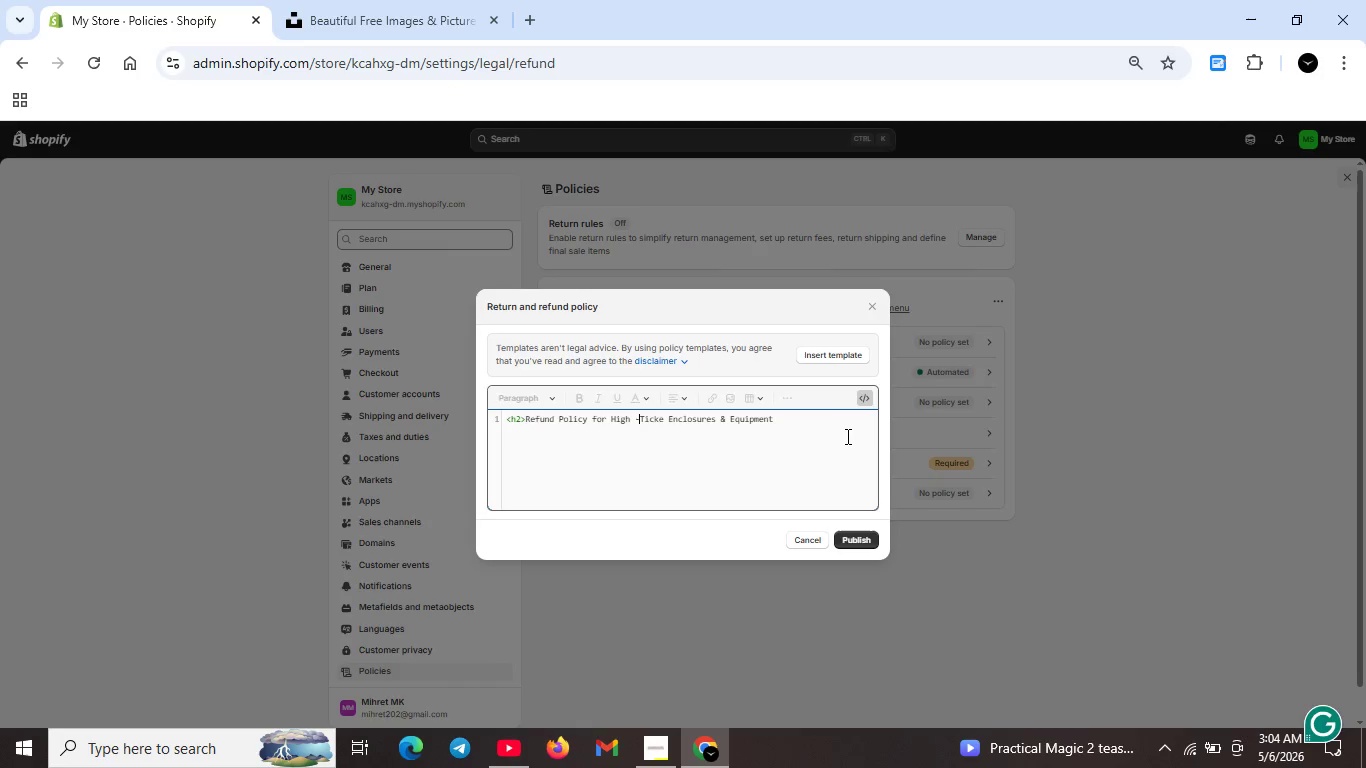 
key(ArrowRight)
 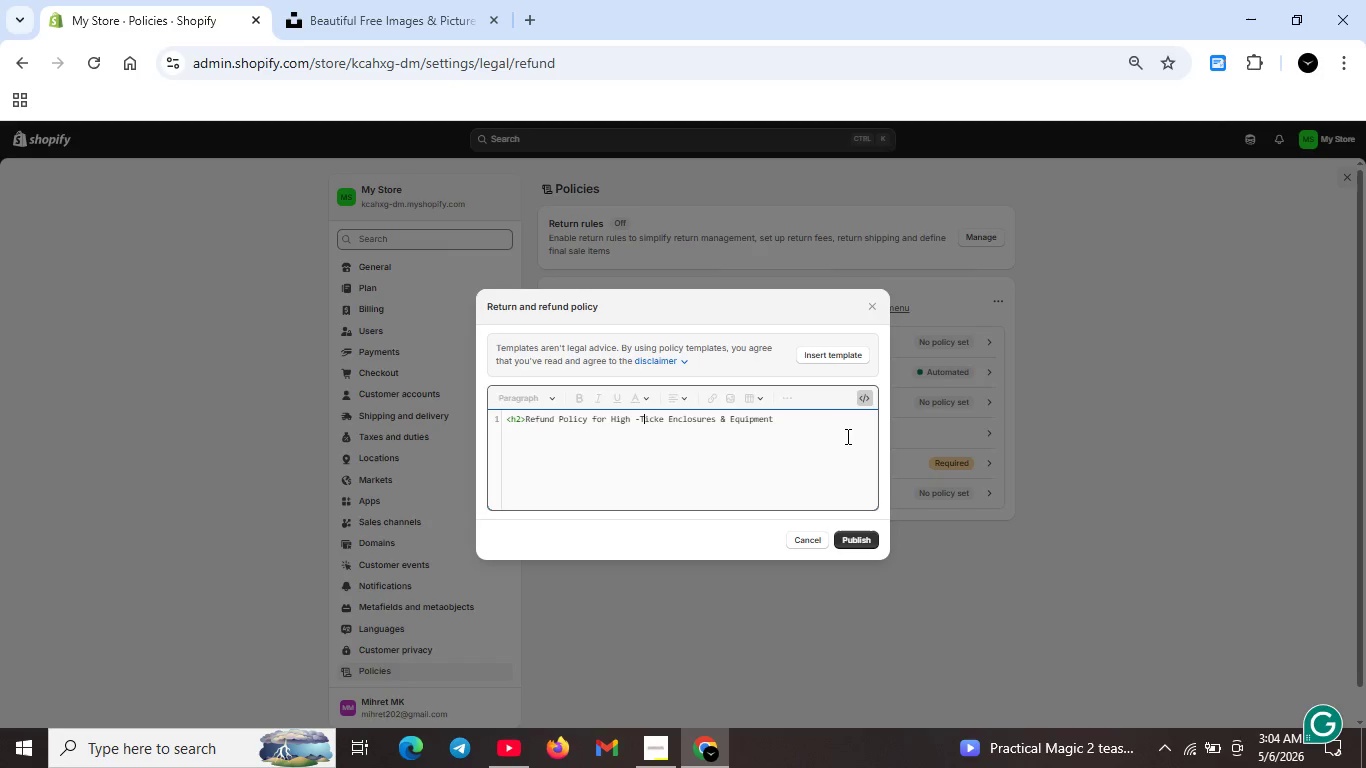 
key(ArrowRight)
 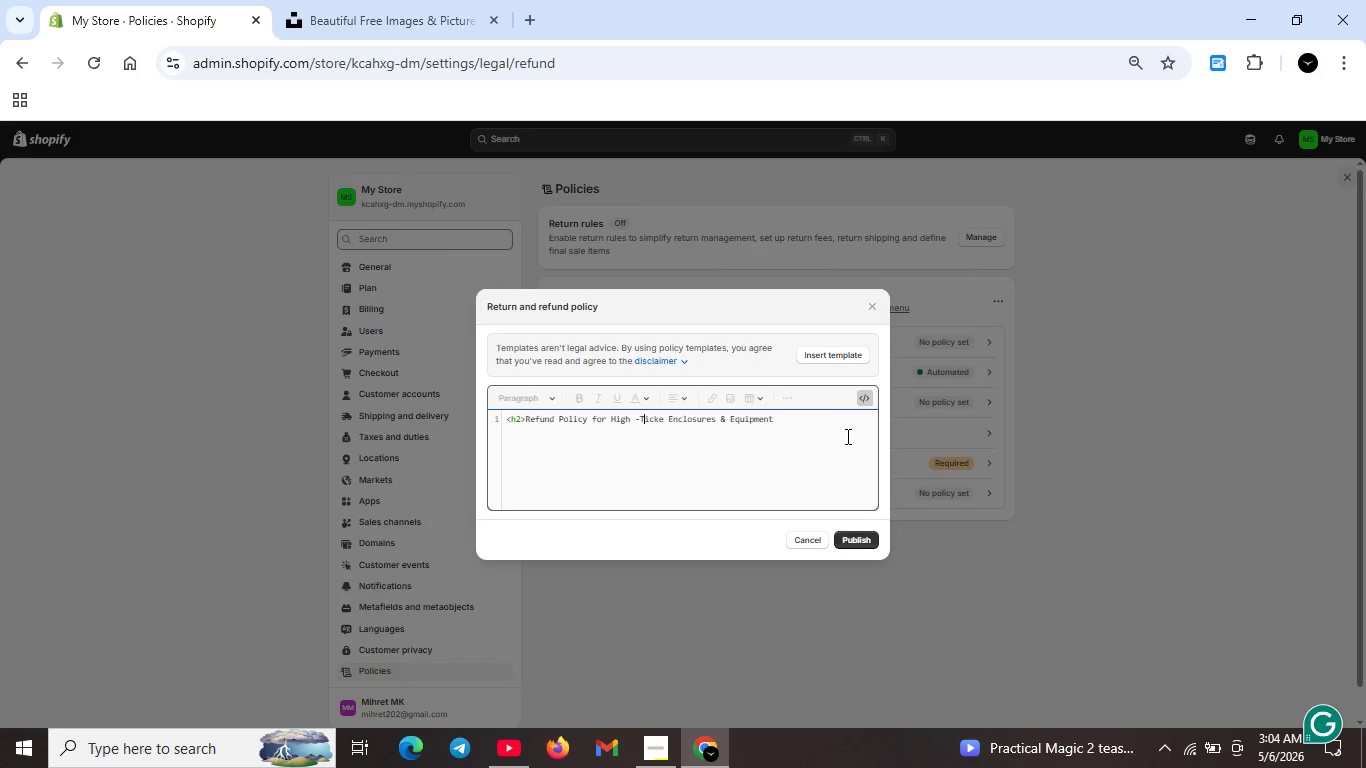 
key(ArrowRight)
 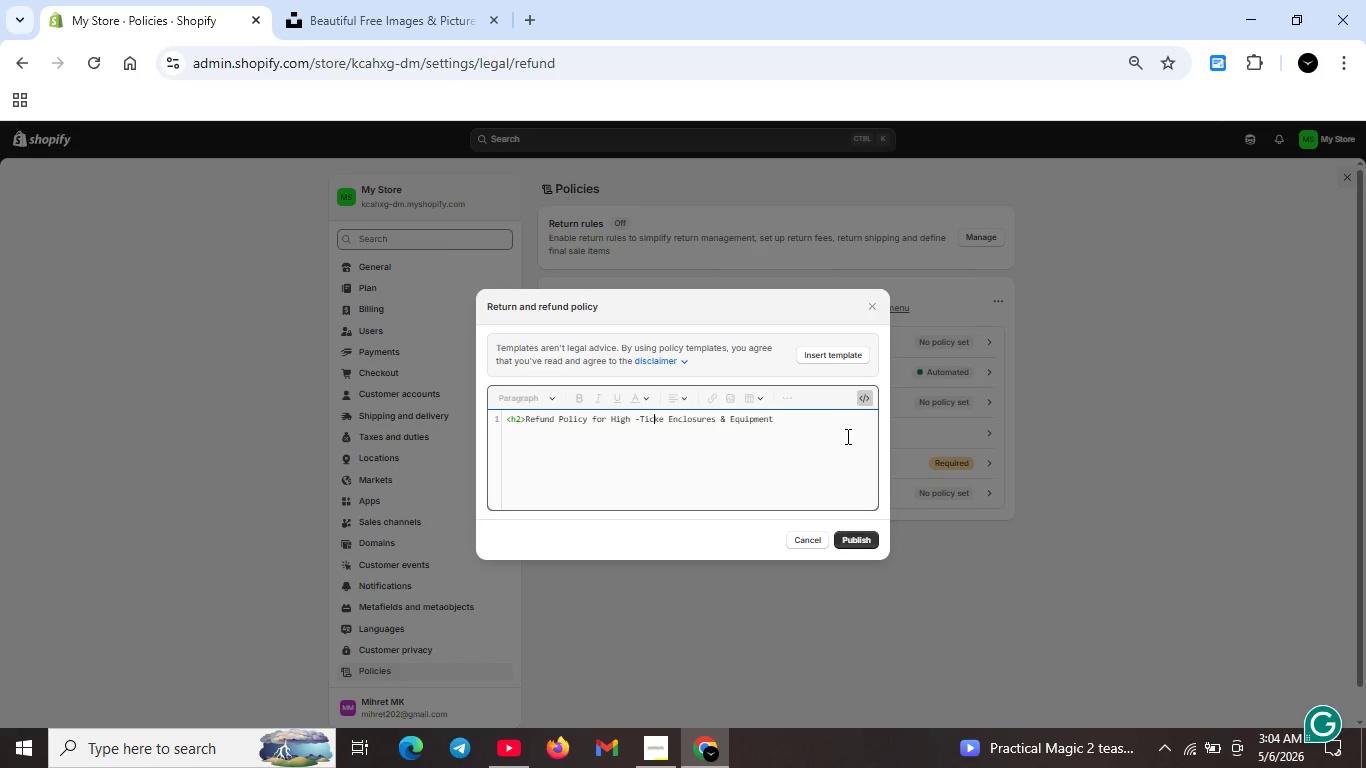 
key(ArrowRight)
 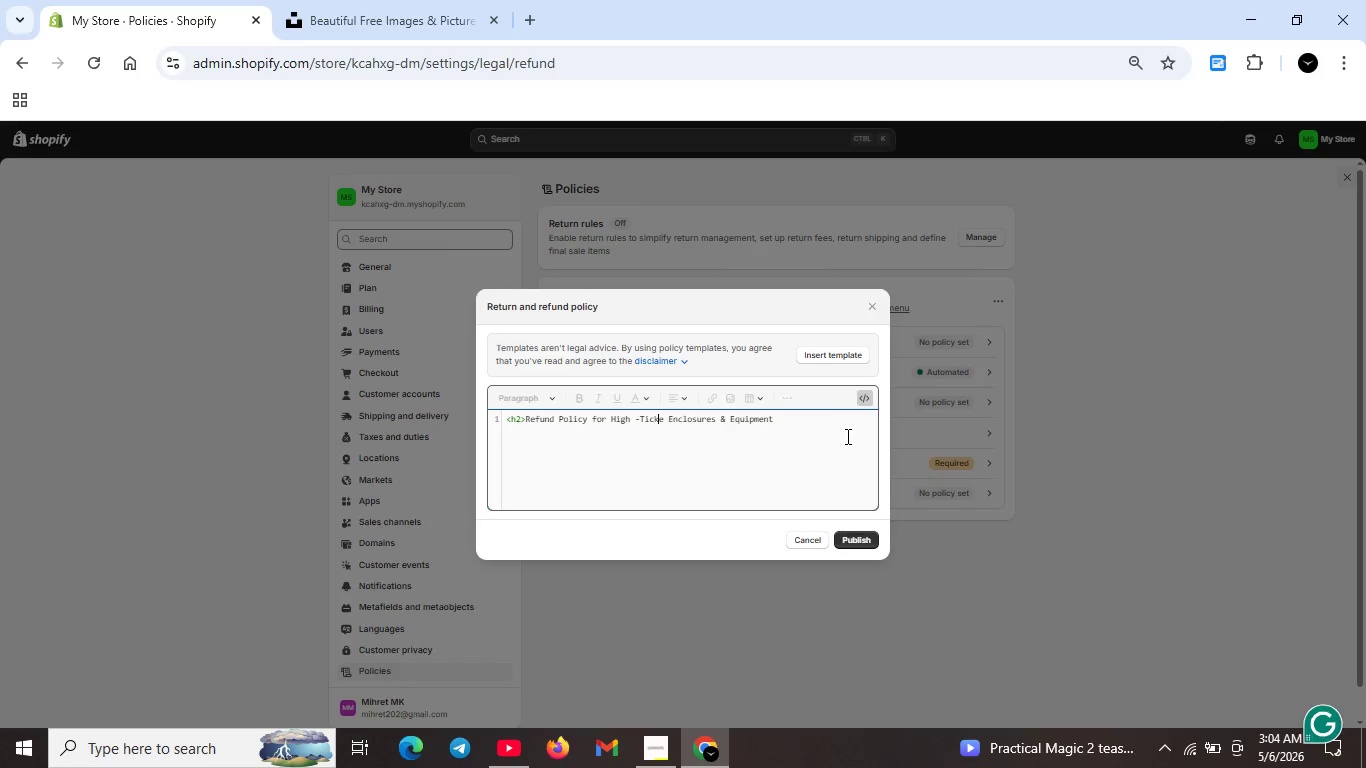 
key(ArrowRight)
 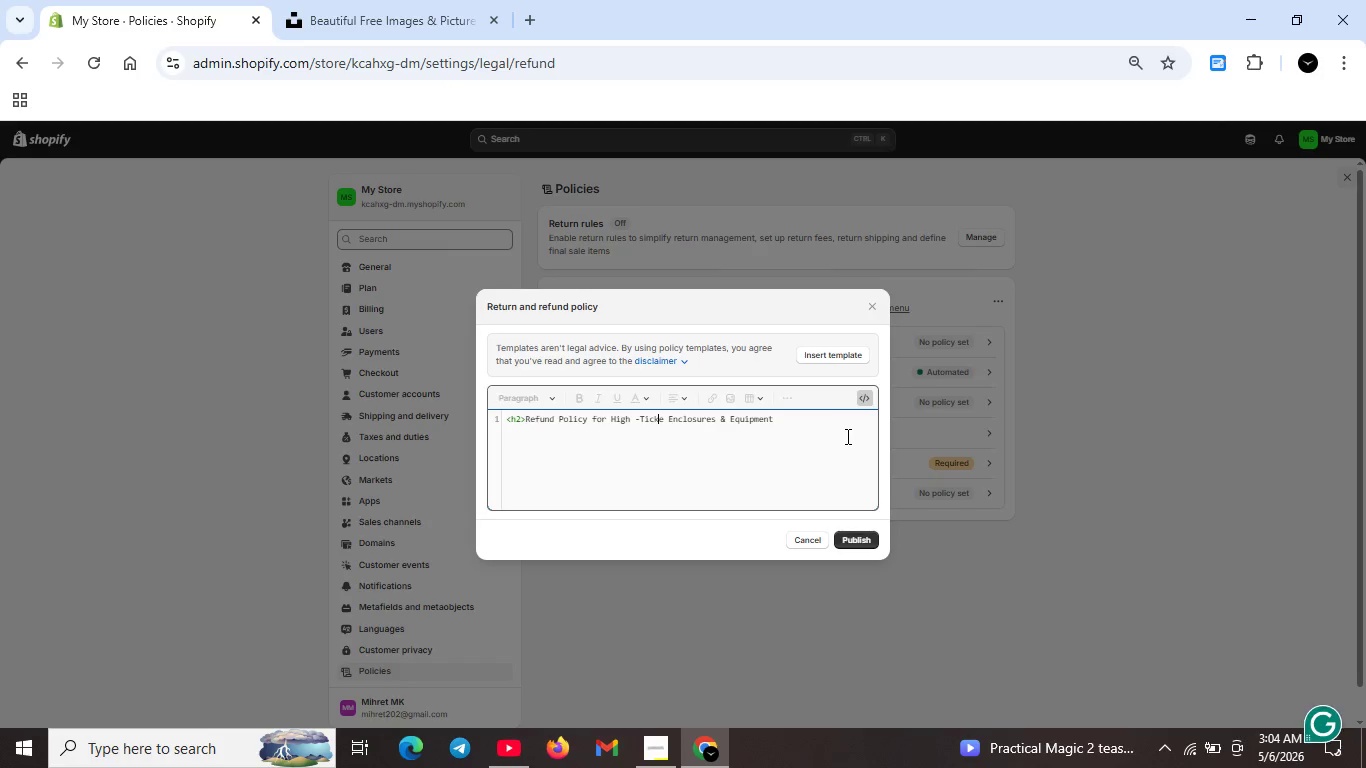 
key(ArrowRight)
 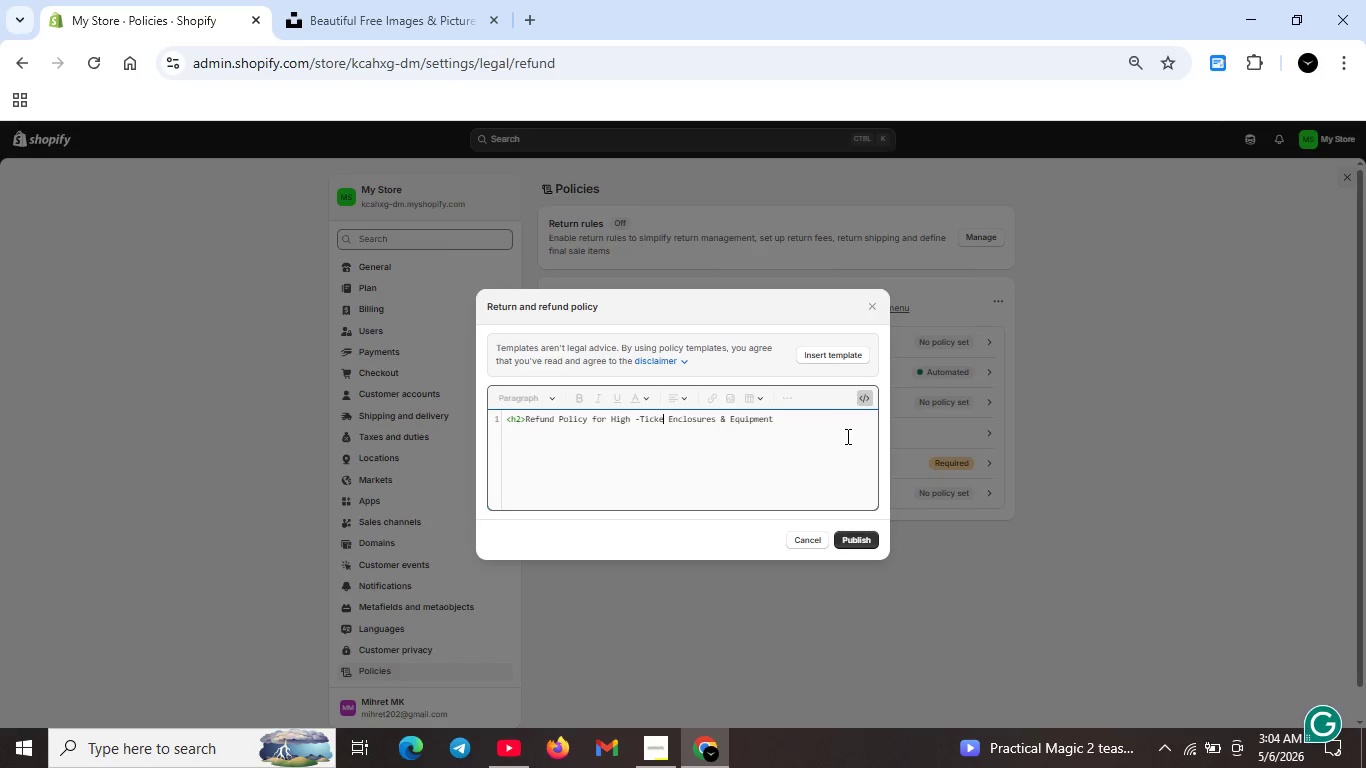 
key(T)
 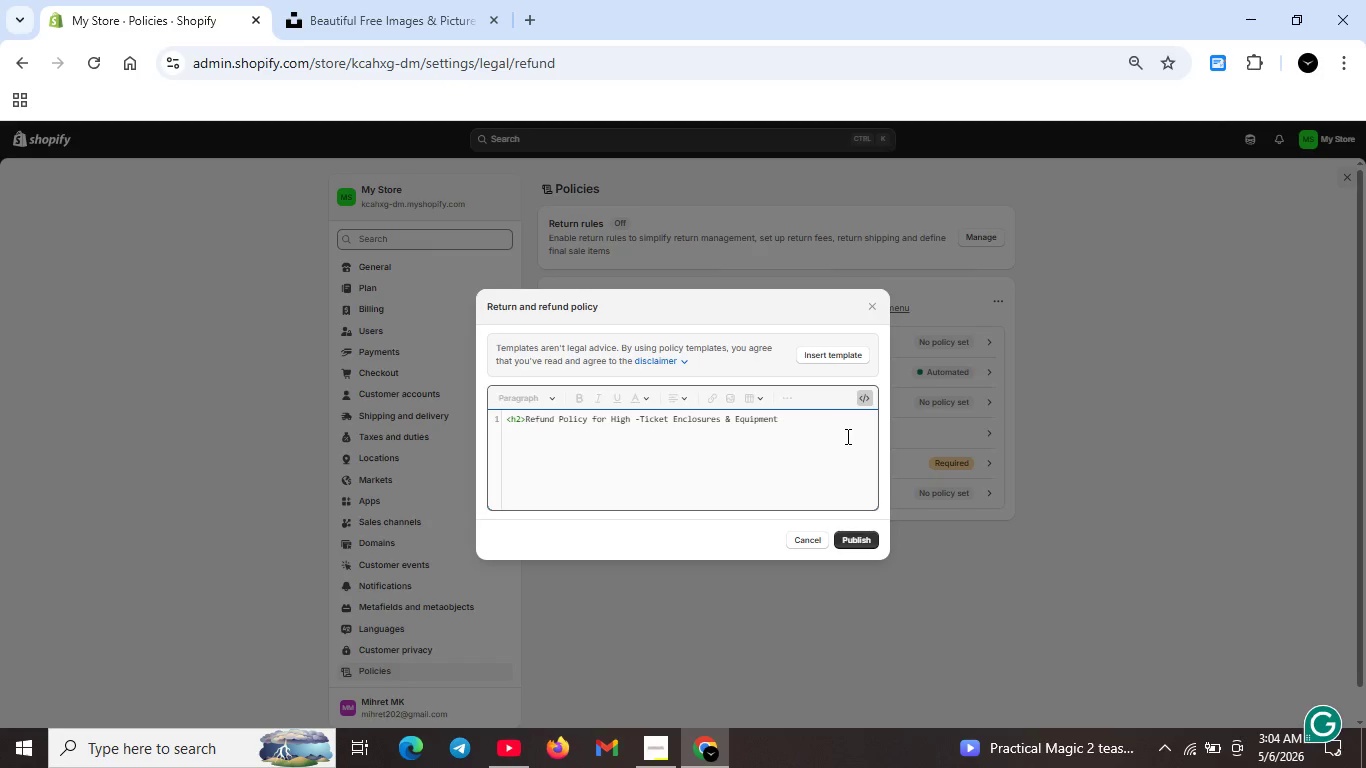 
key(ArrowRight)
 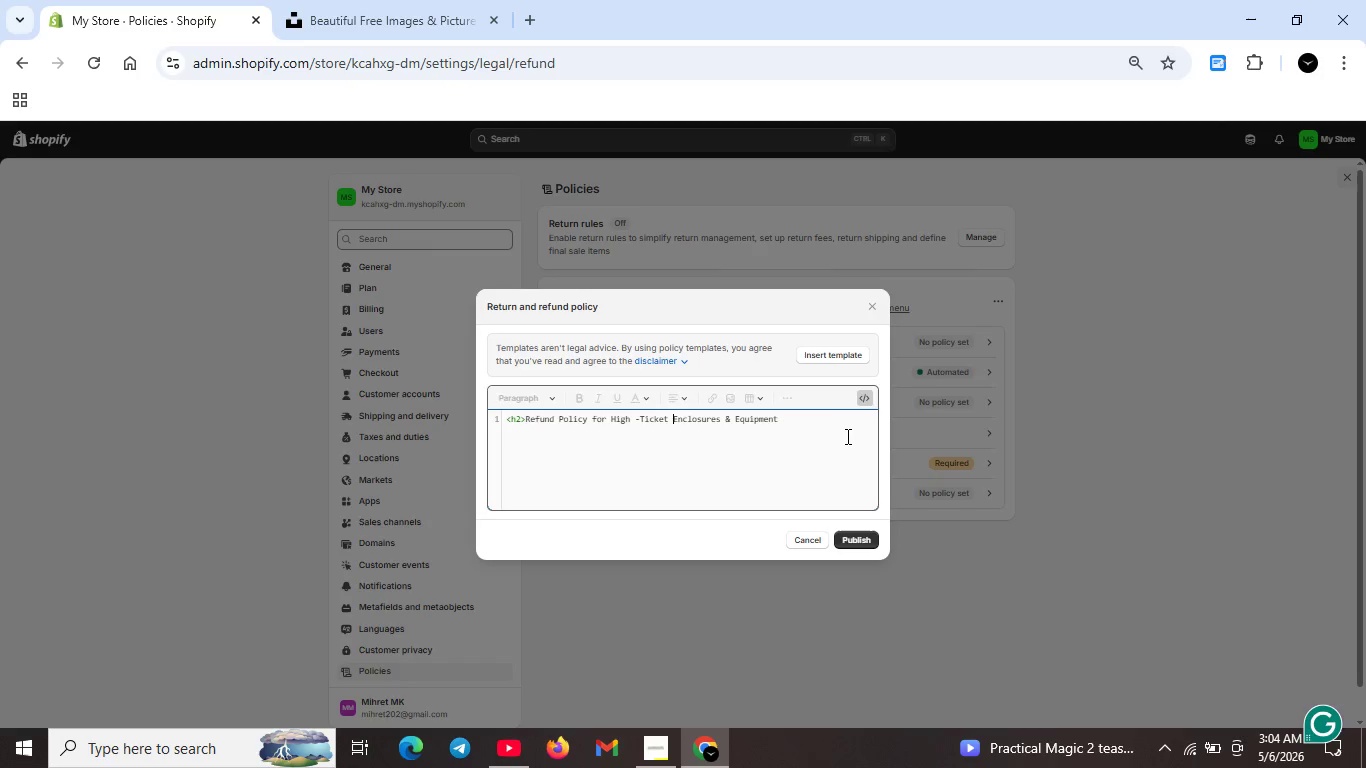 
key(ArrowRight)
 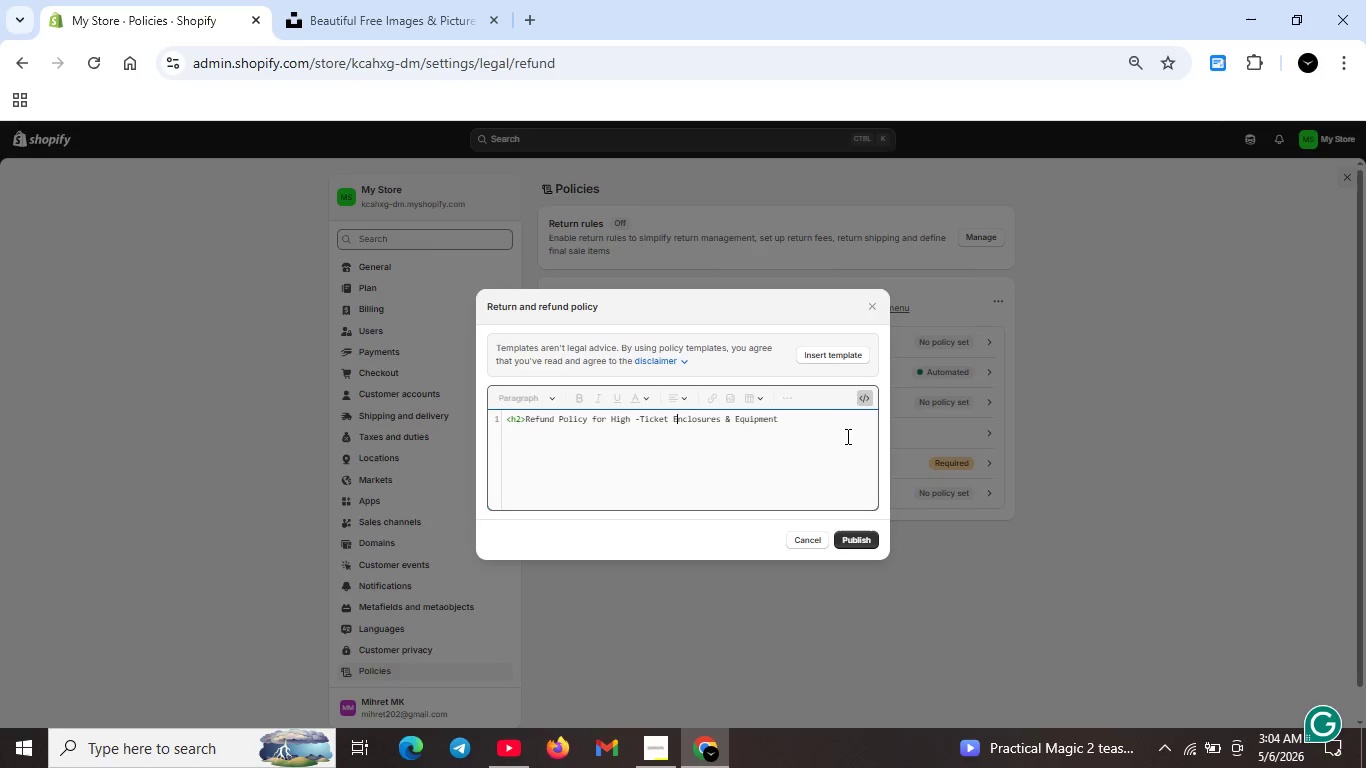 
key(ArrowRight)
 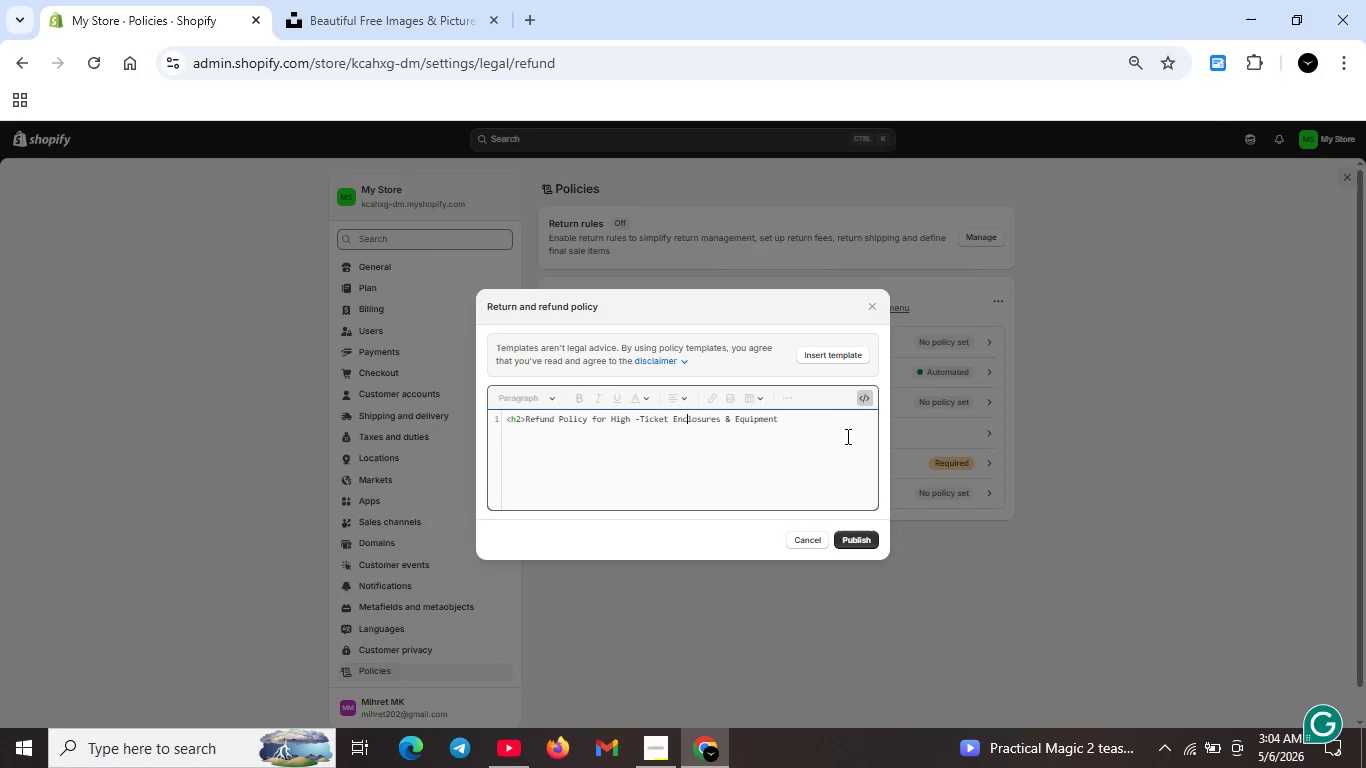 
key(ArrowRight)
 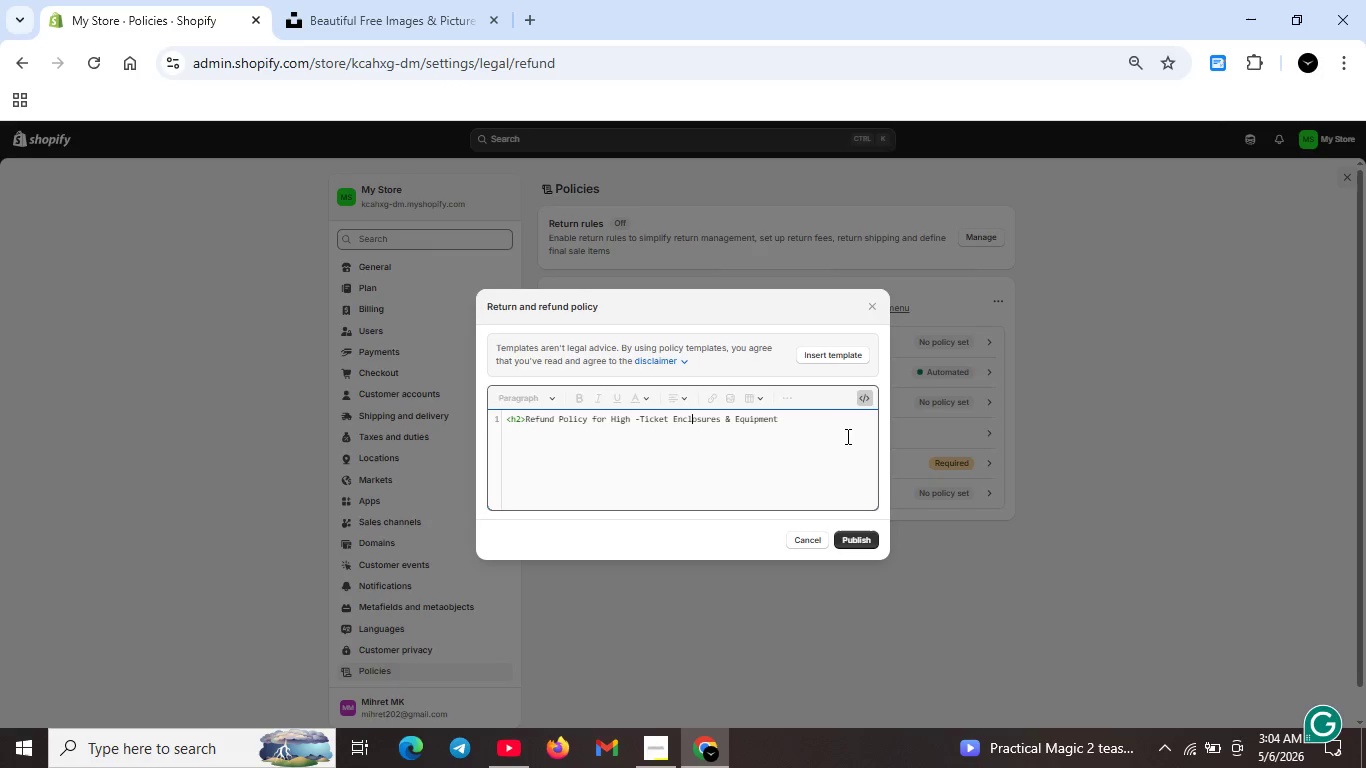 
key(ArrowRight)
 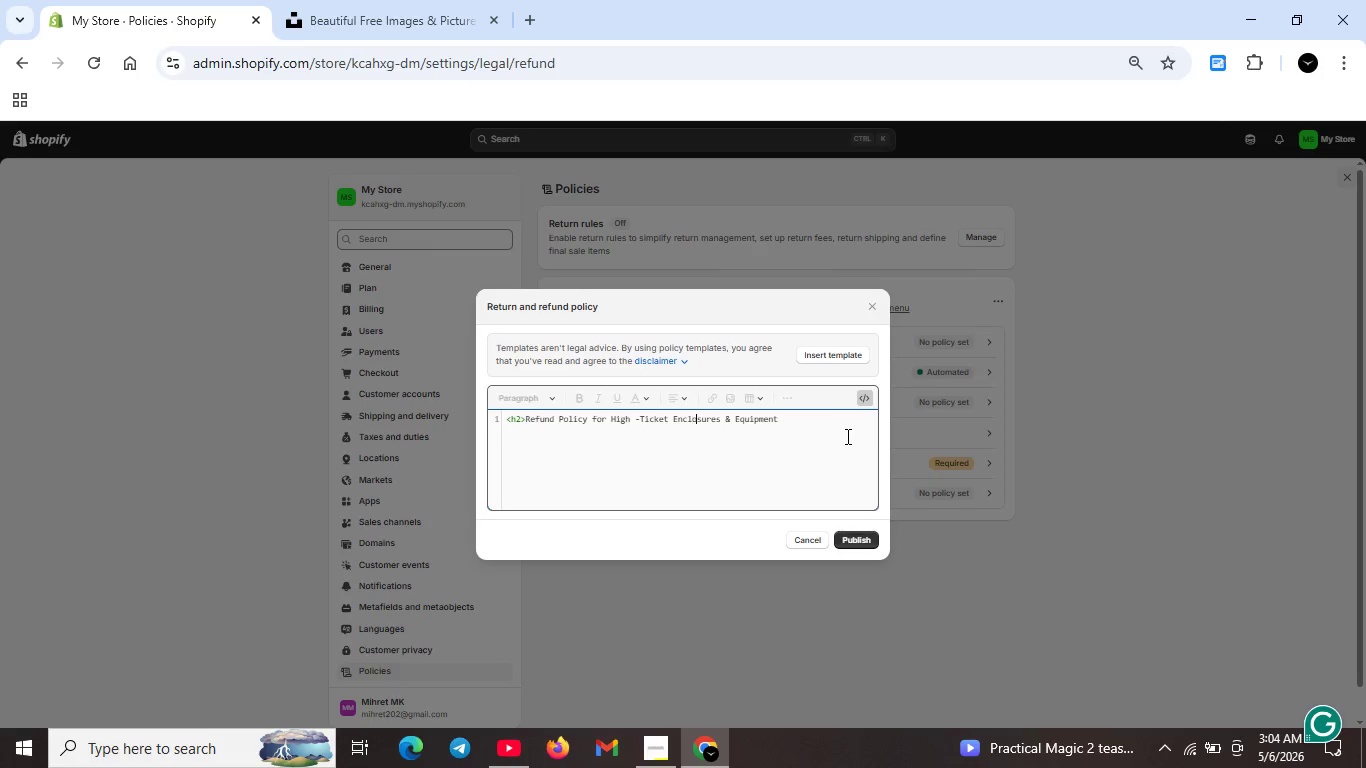 
key(ArrowRight)
 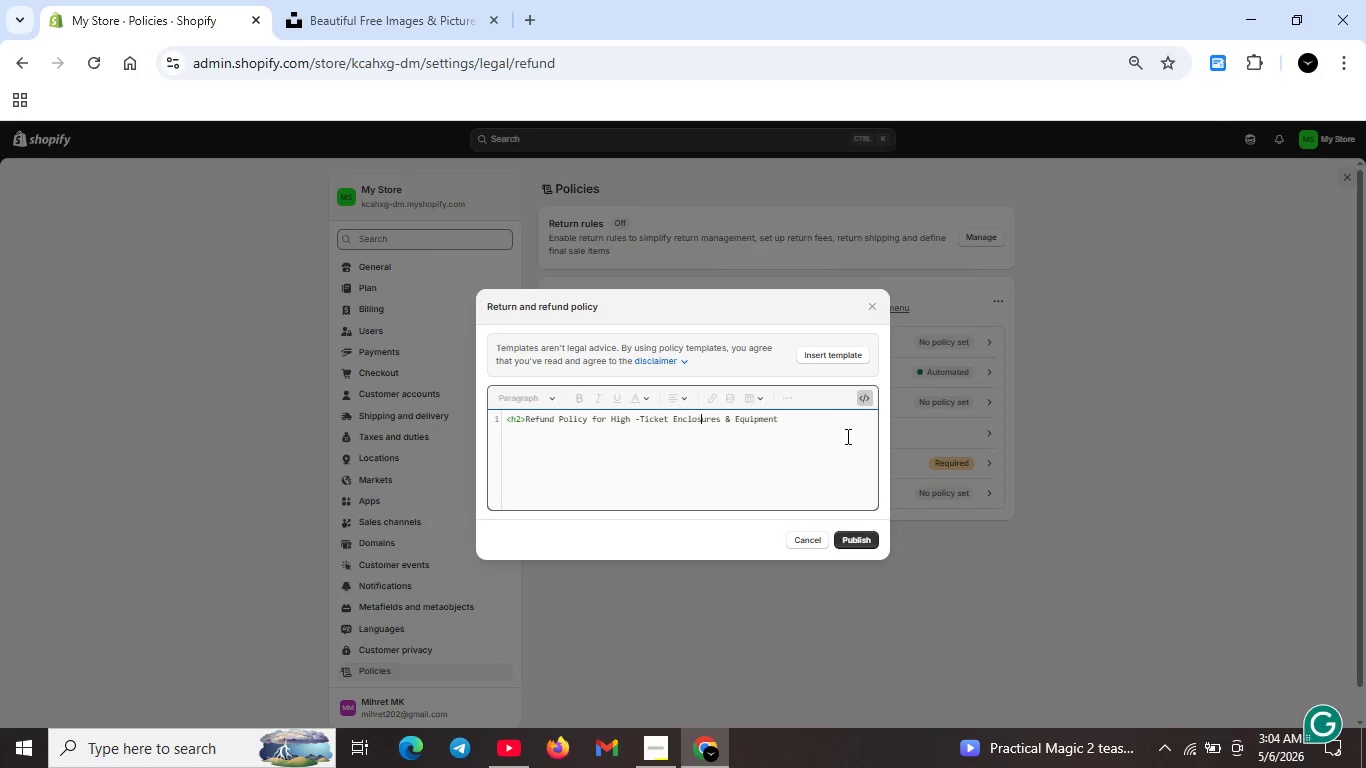 
key(ArrowRight)
 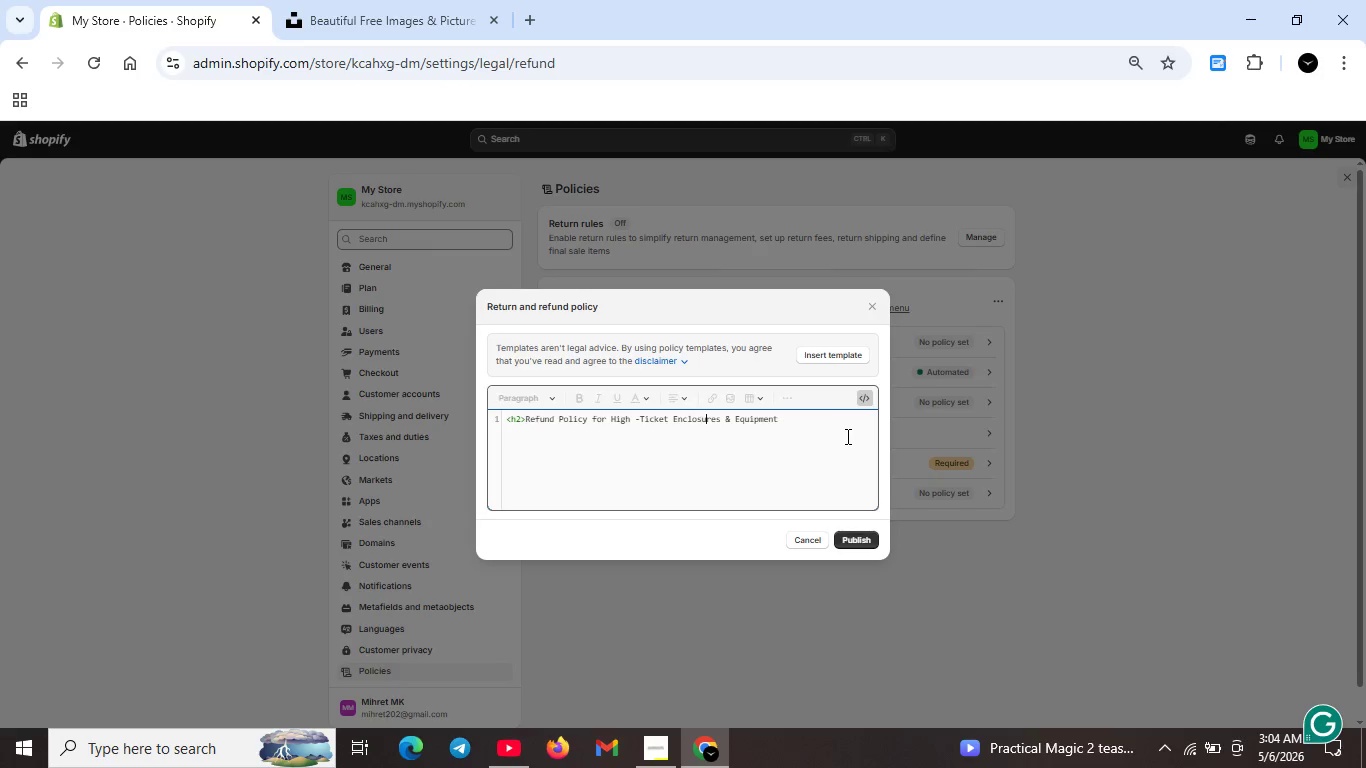 
key(ArrowRight)
 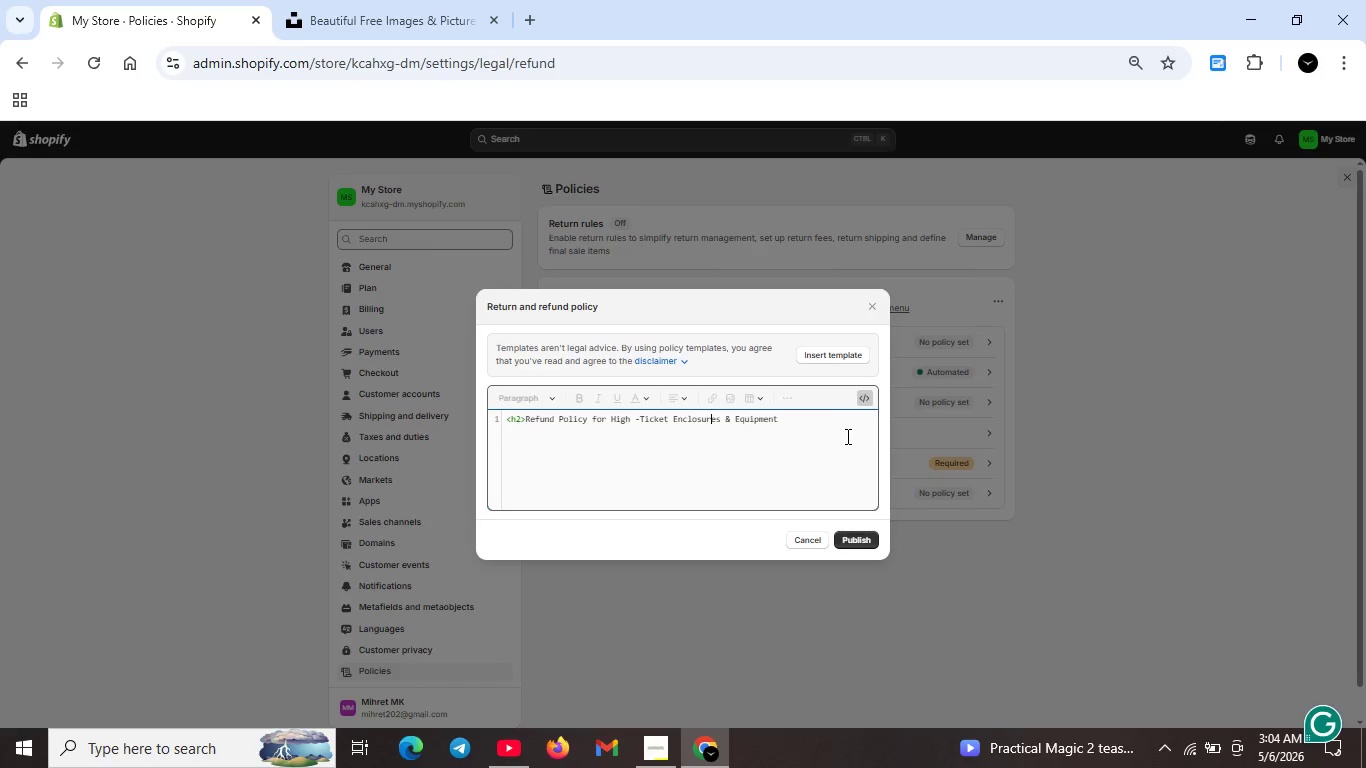 
key(ArrowRight)
 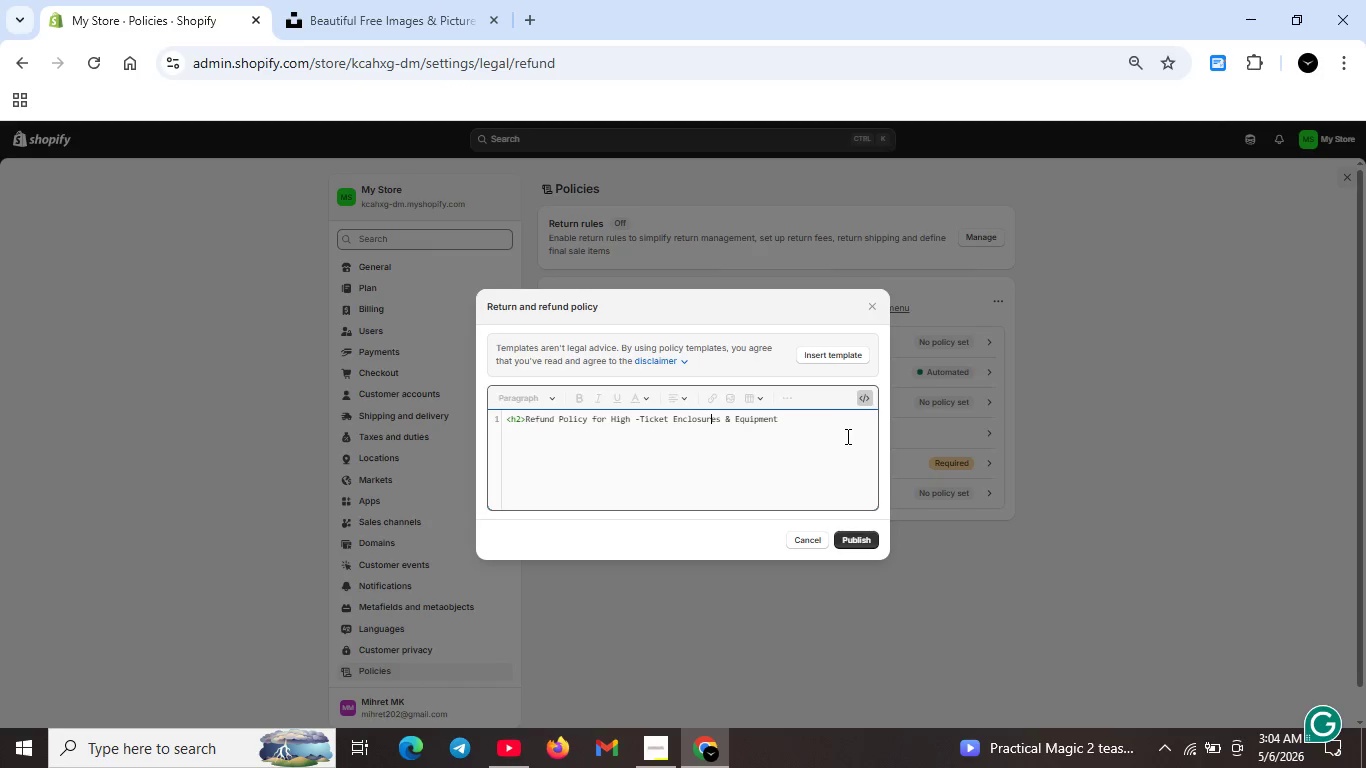 
key(ArrowRight)
 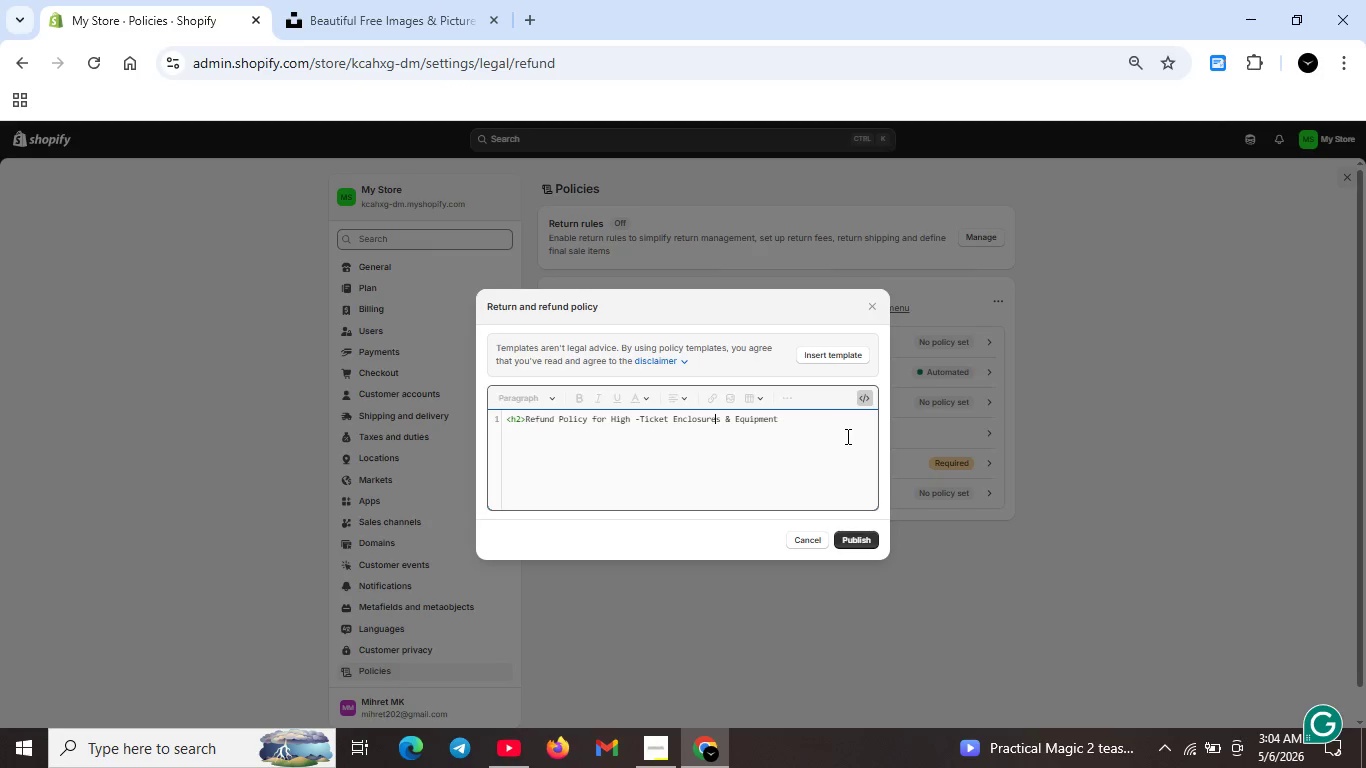 
key(ArrowRight)
 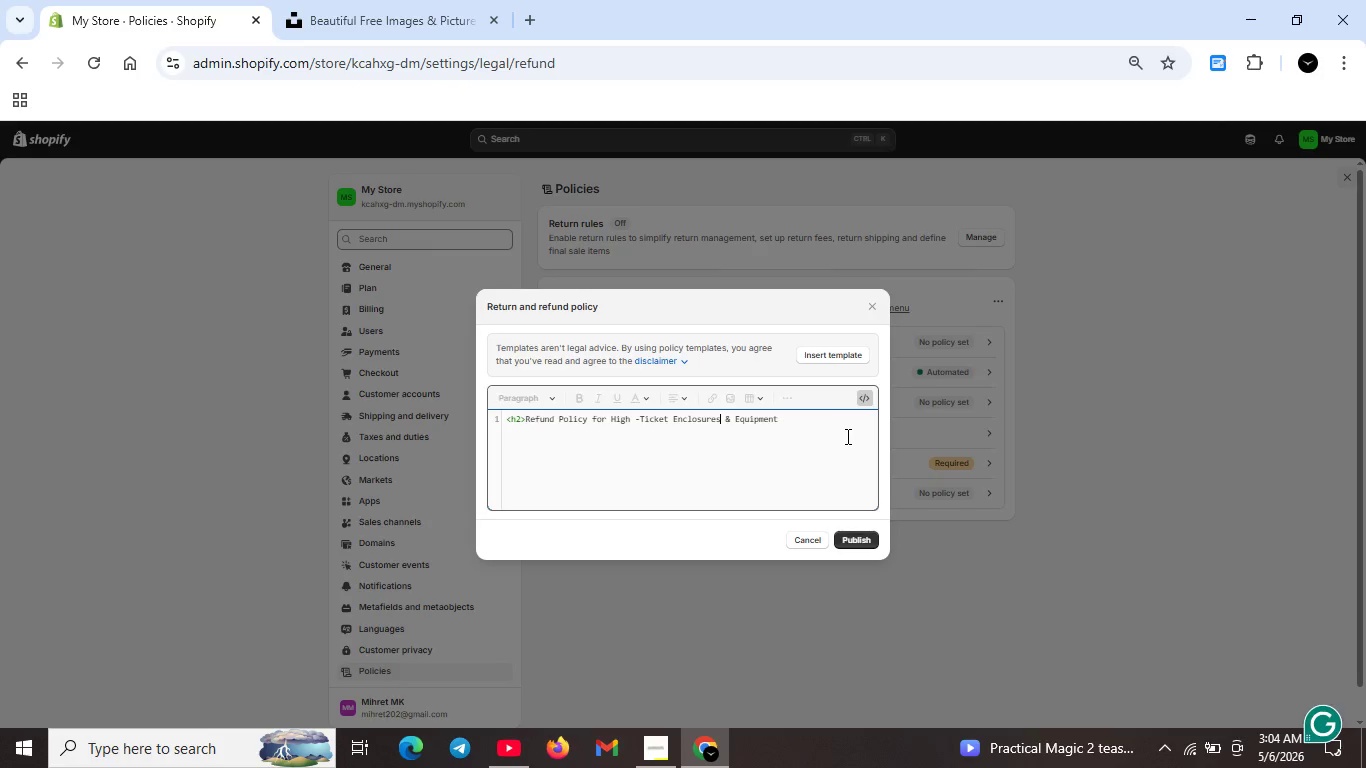 
key(ArrowRight)
 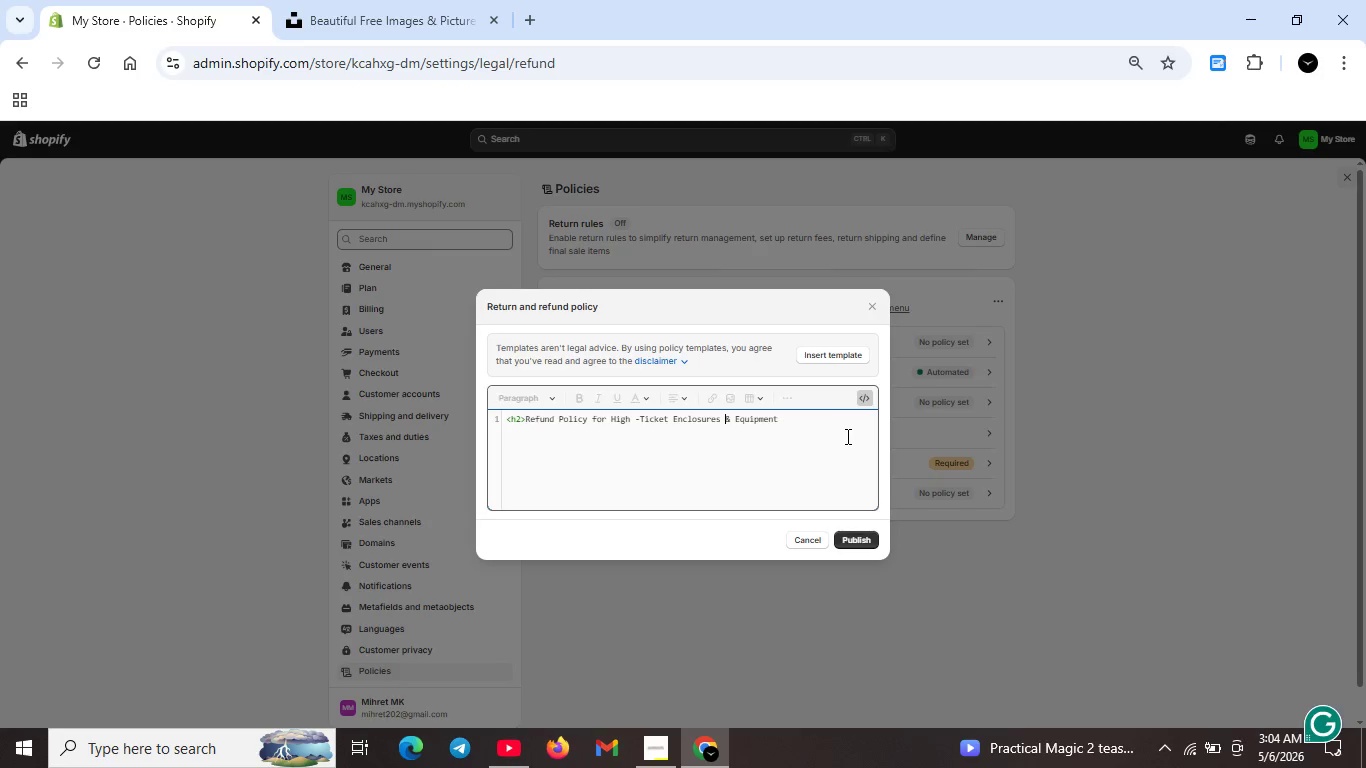 
key(ArrowRight)
 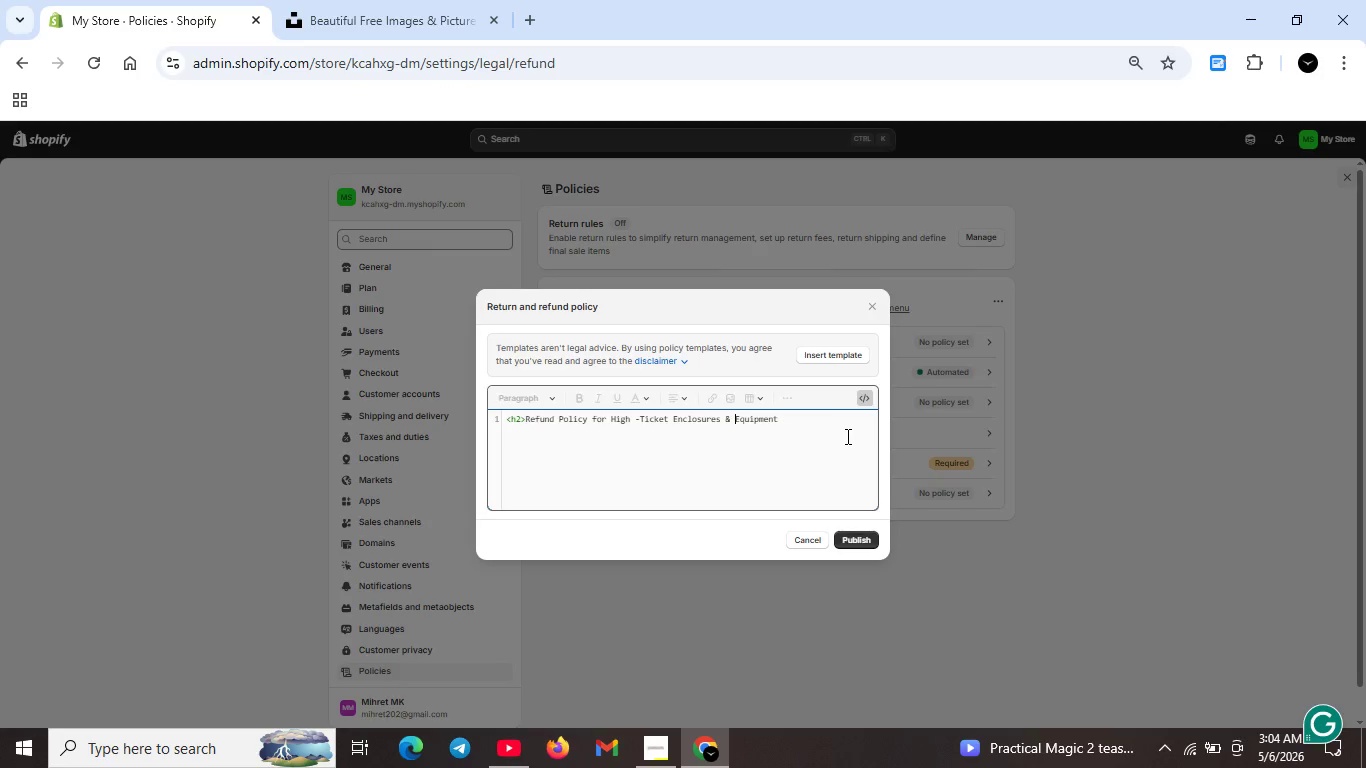 
key(ArrowRight)
 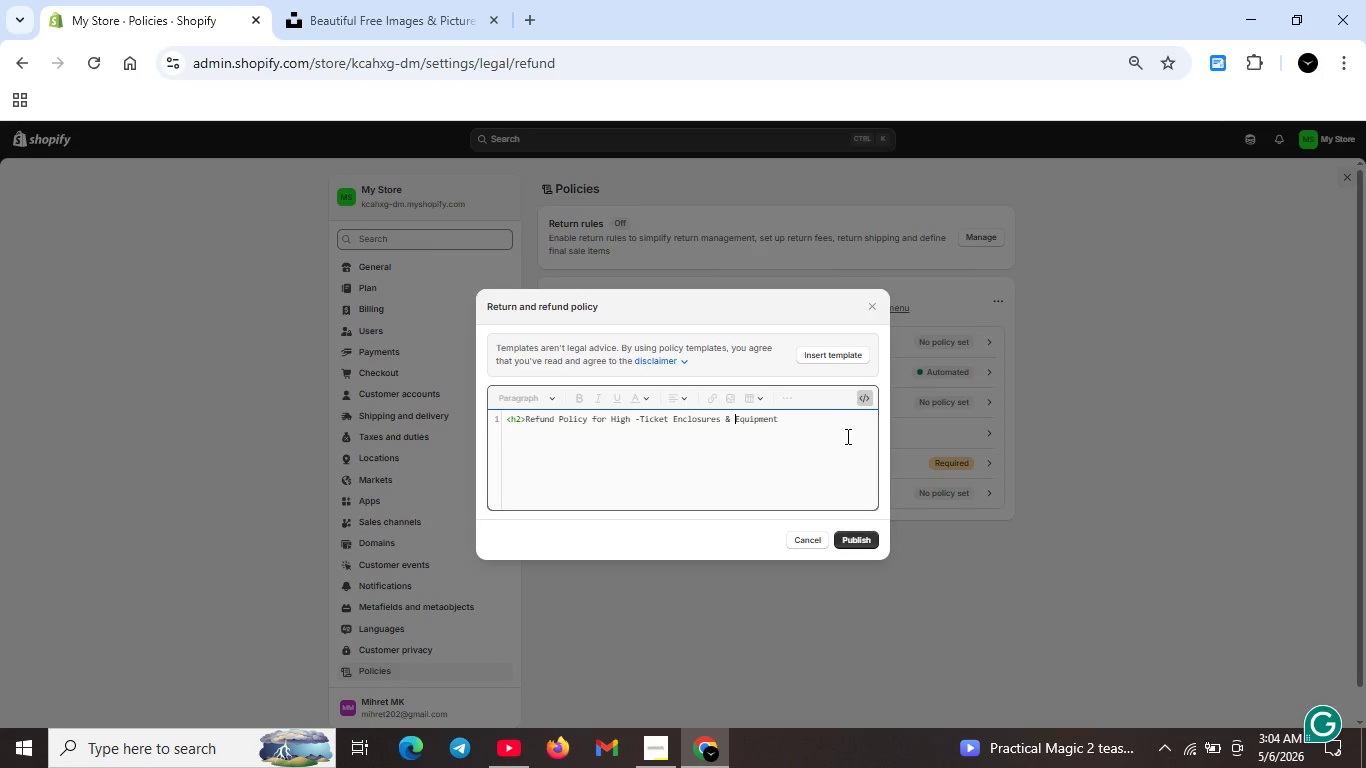 
key(ArrowRight)
 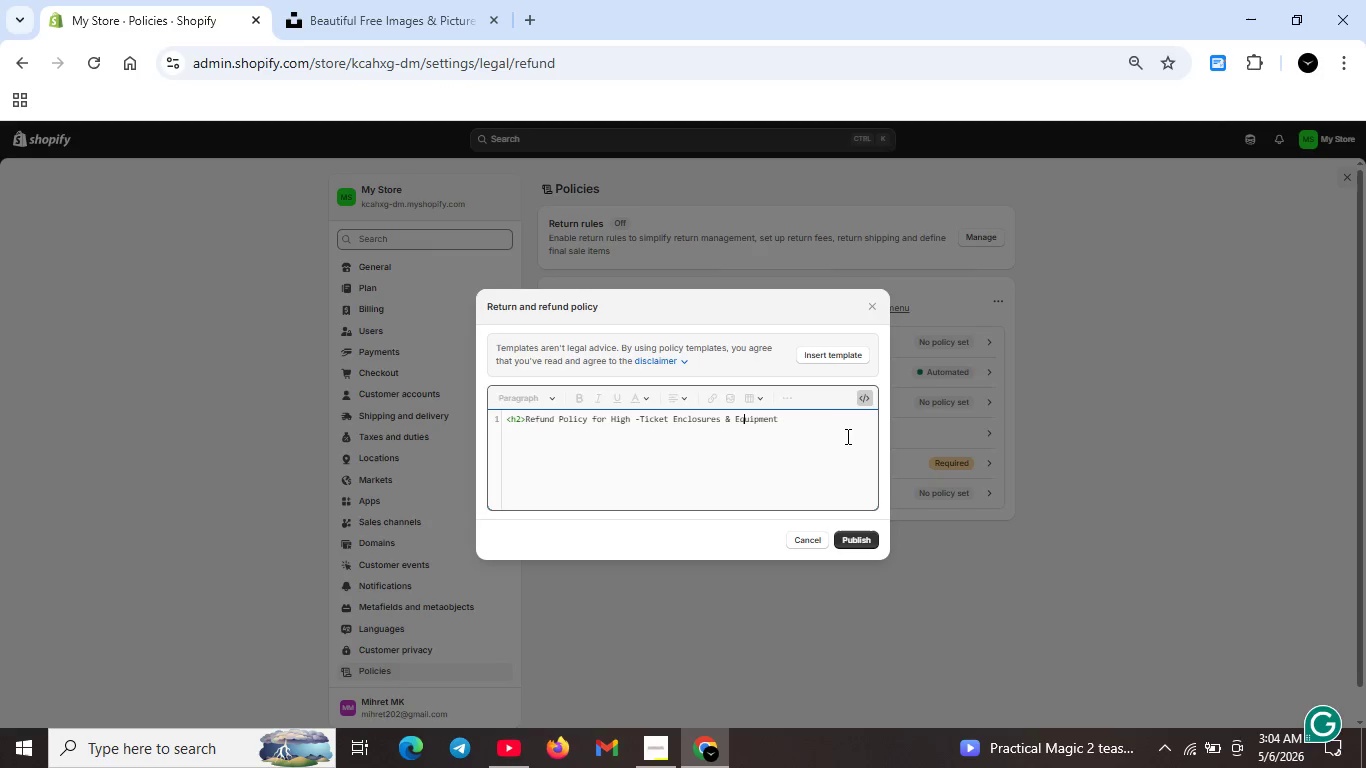 
key(ArrowRight)
 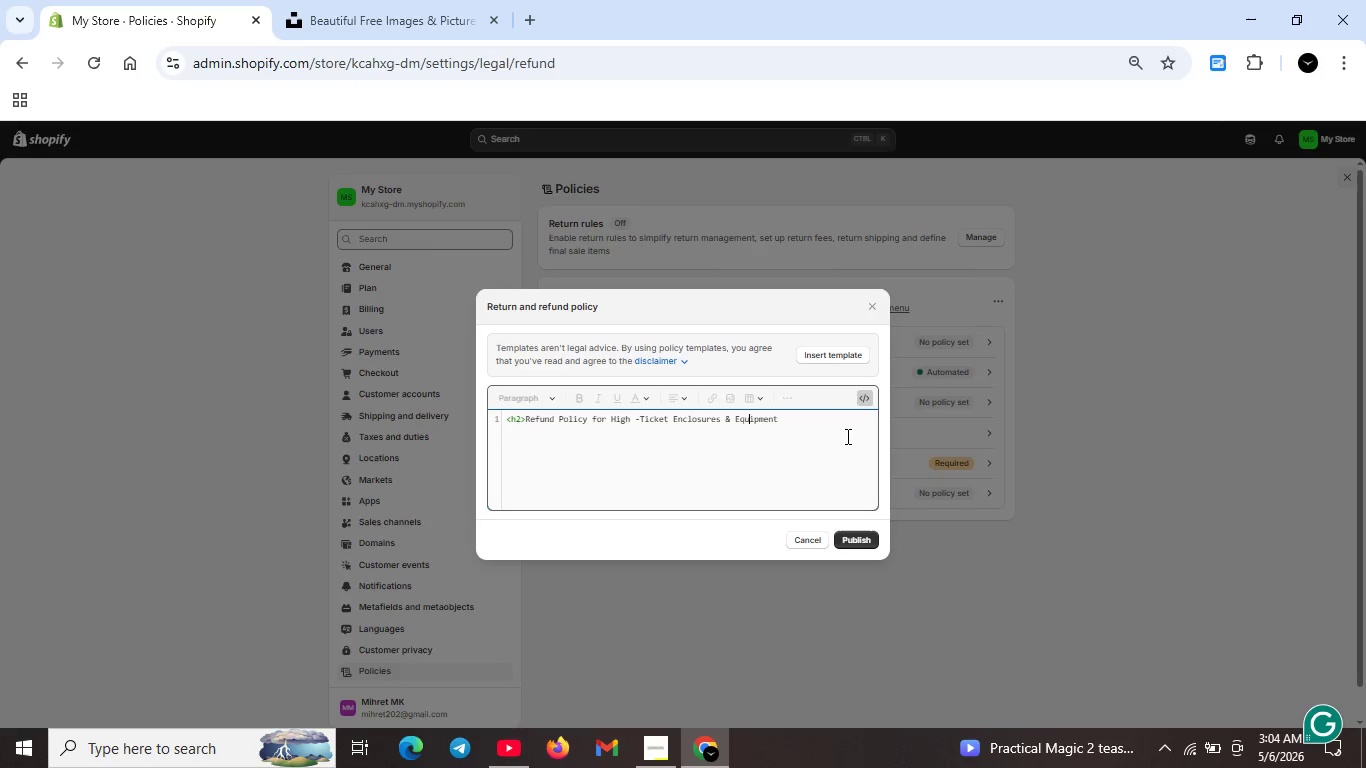 
key(ArrowRight)
 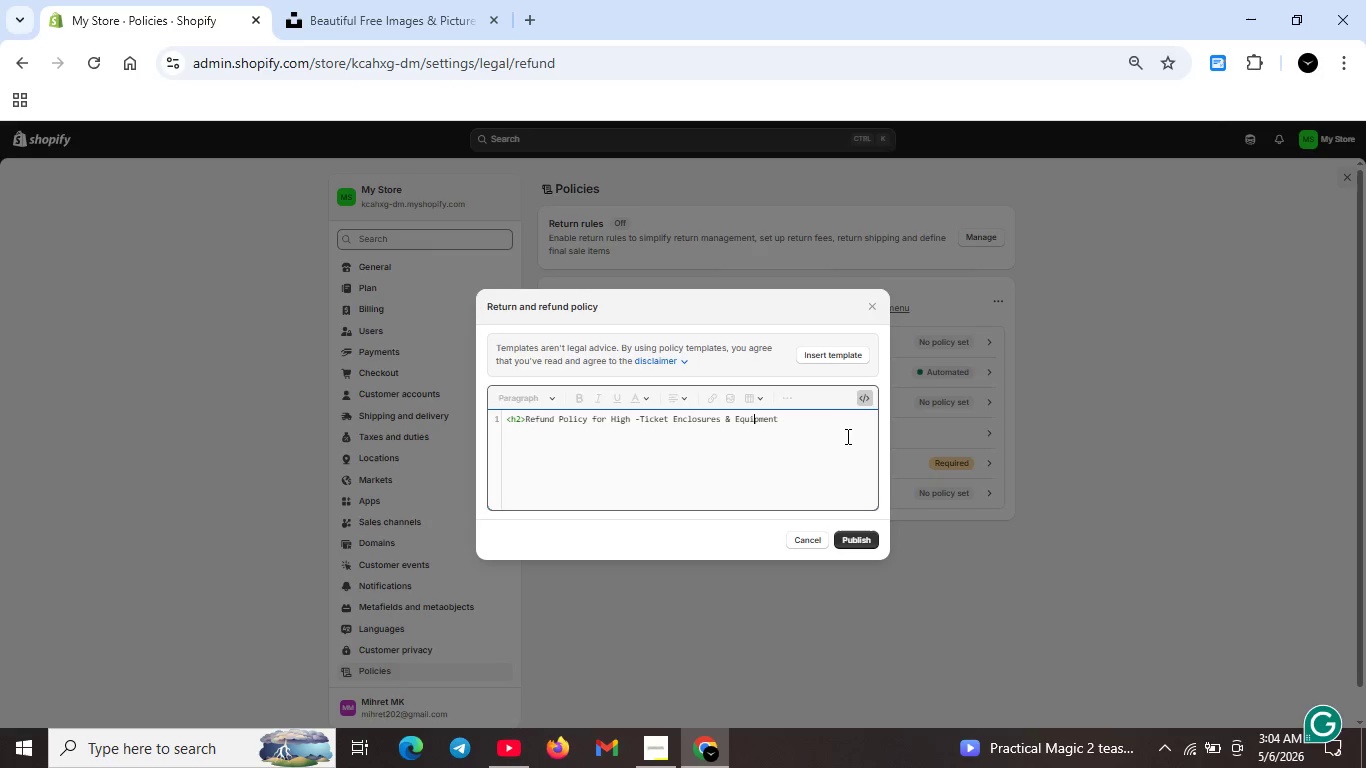 
key(ArrowRight)
 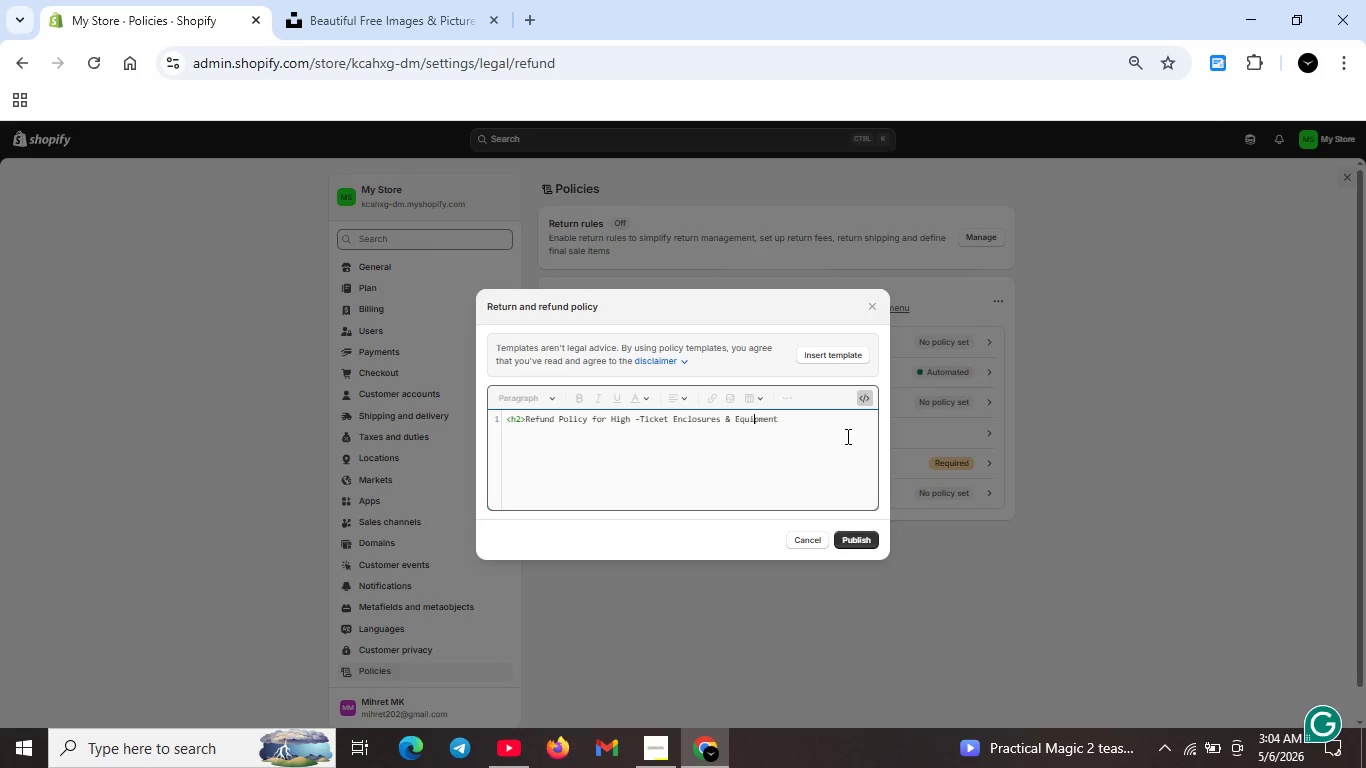 
key(ArrowRight)
 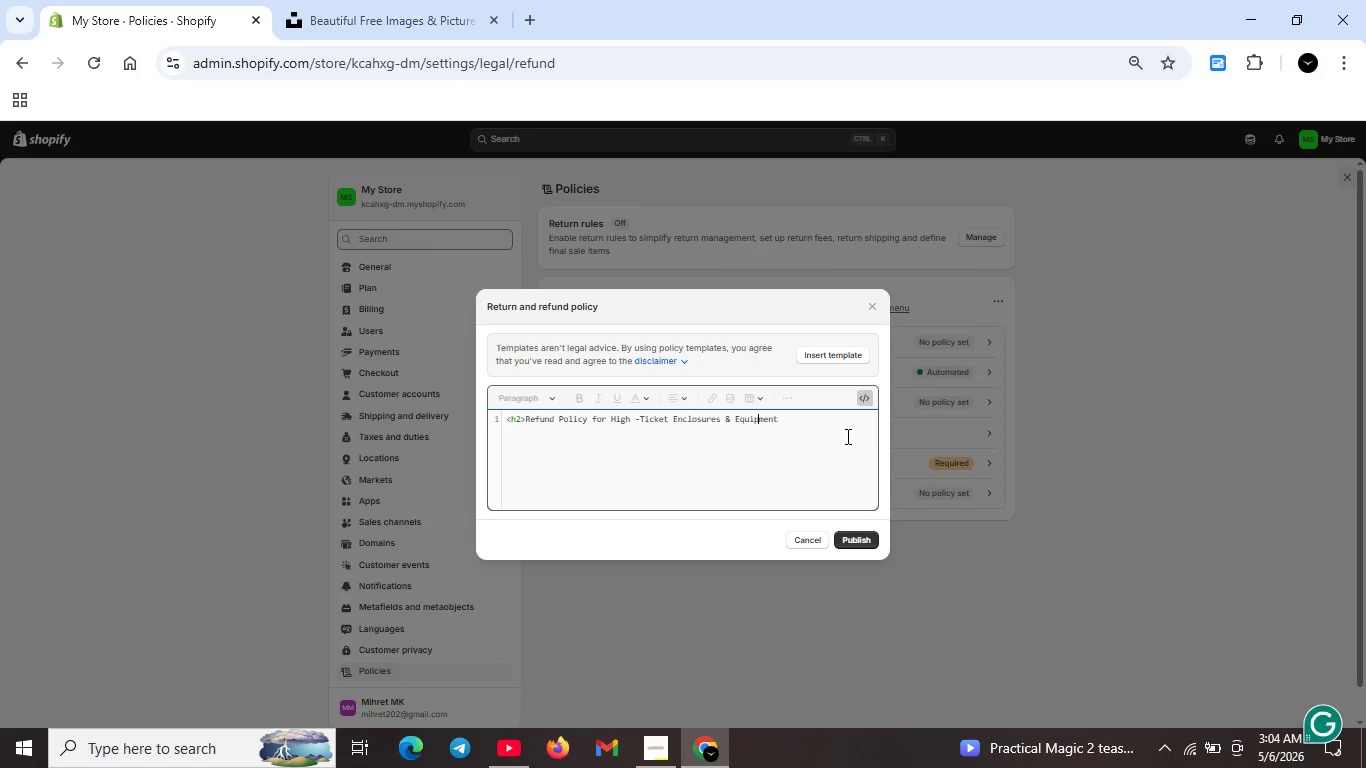 
key(ArrowRight)
 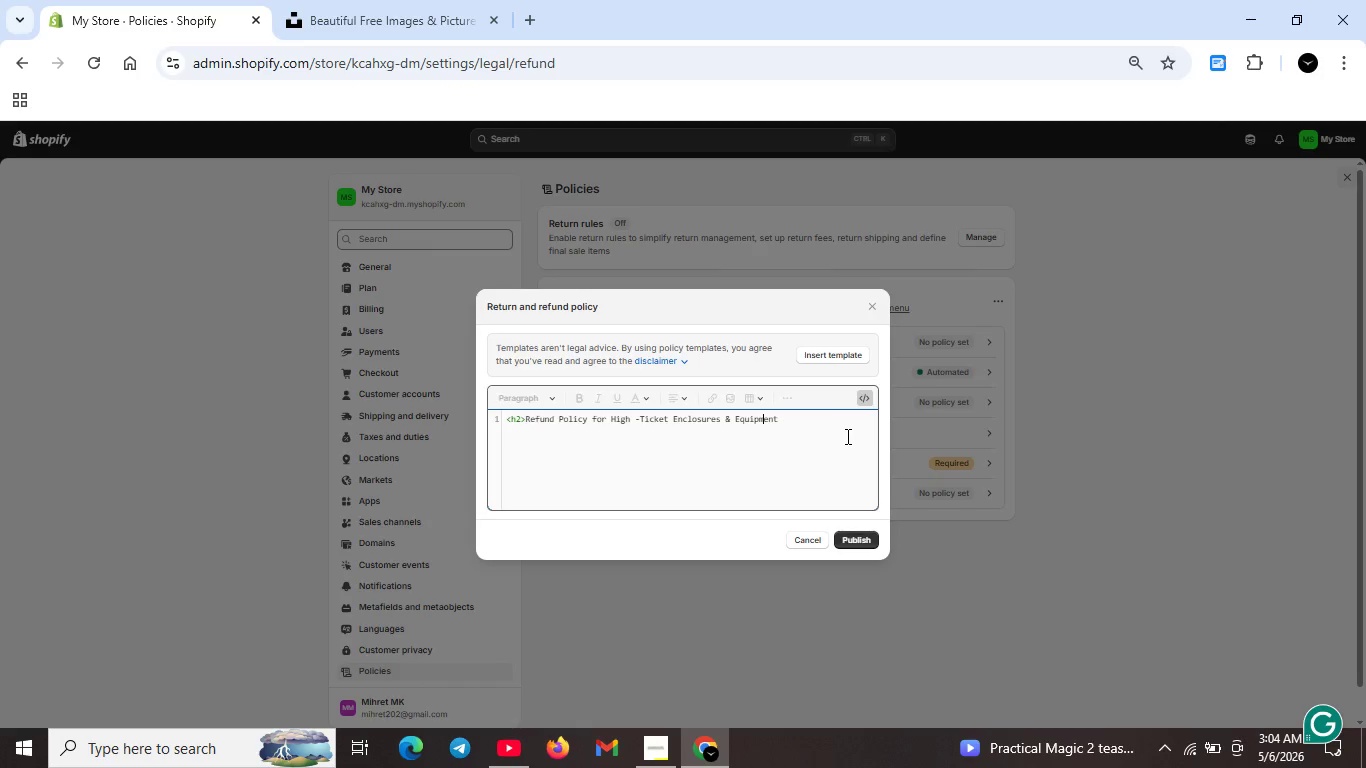 
key(ArrowRight)
 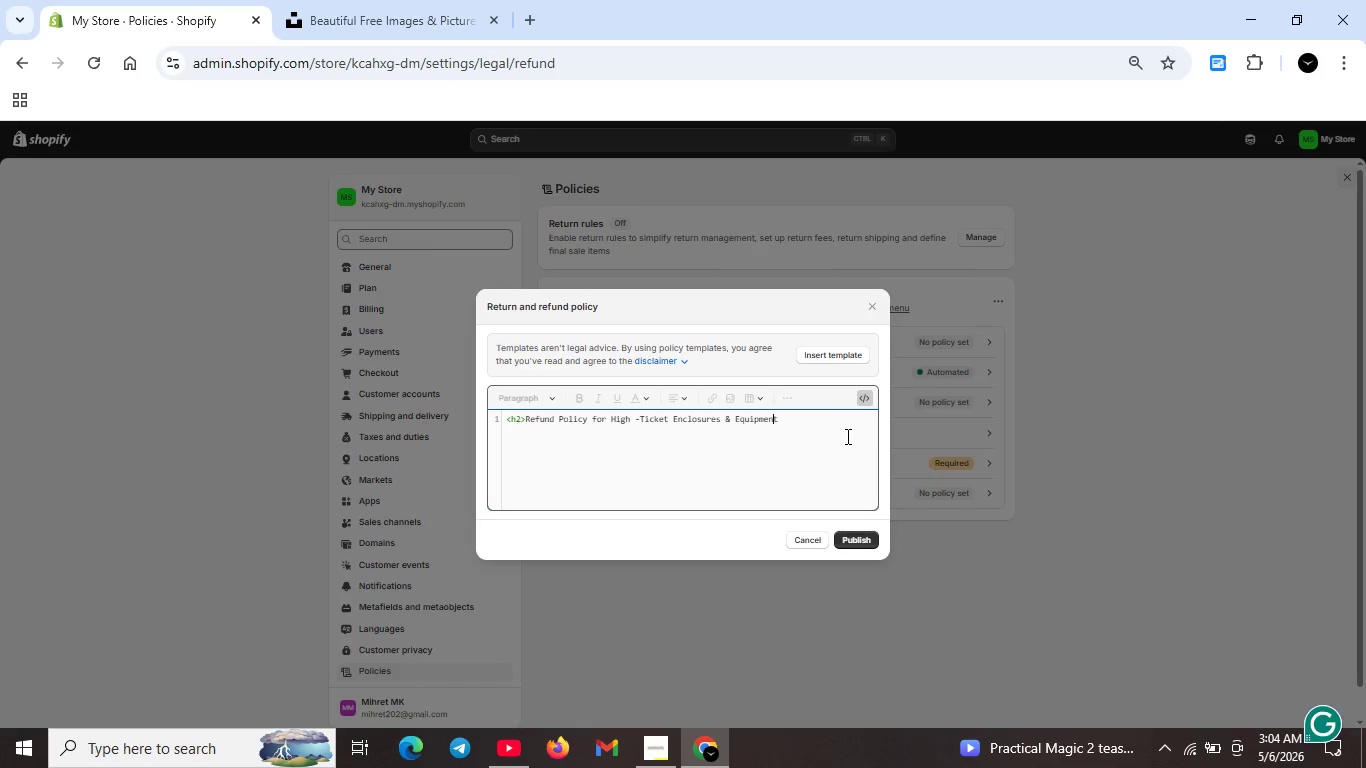 
key(ArrowRight)
 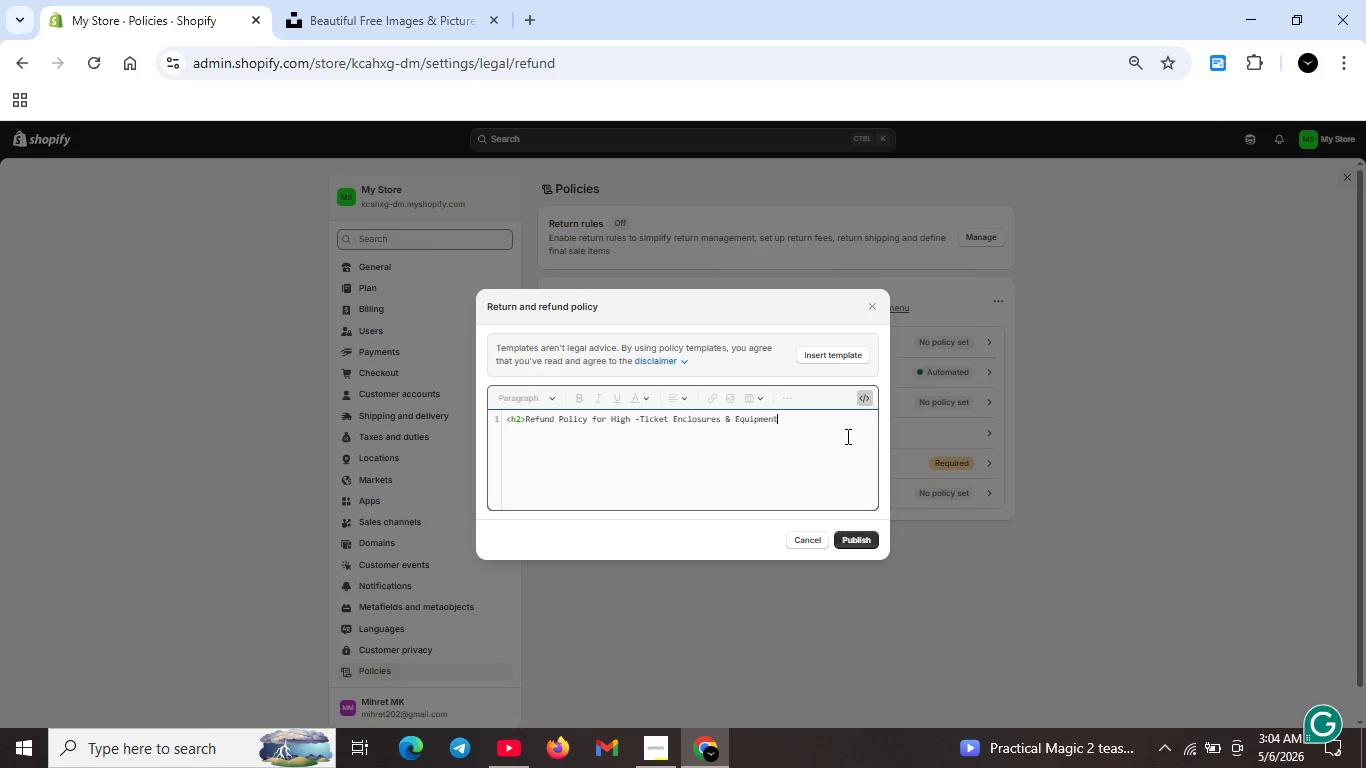 
key(ArrowRight)
 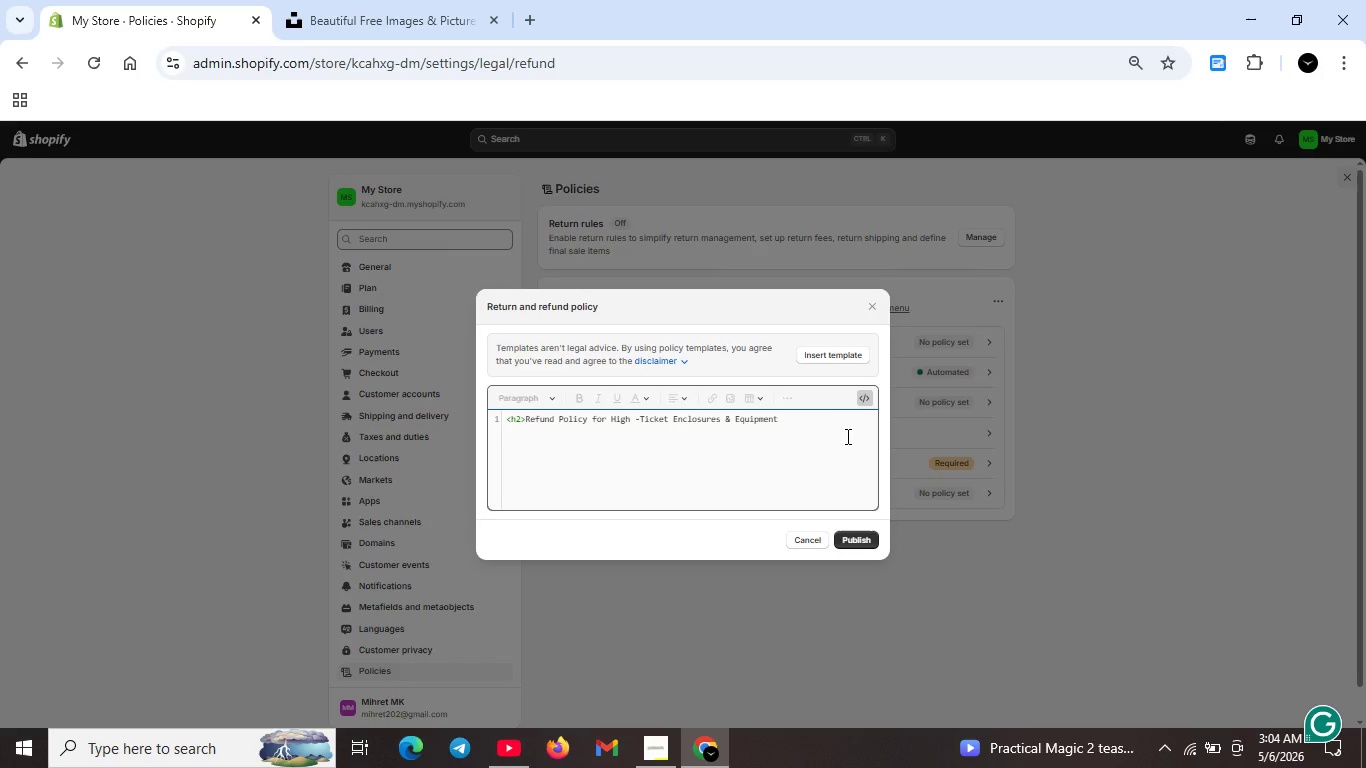 
type(</h2>)
 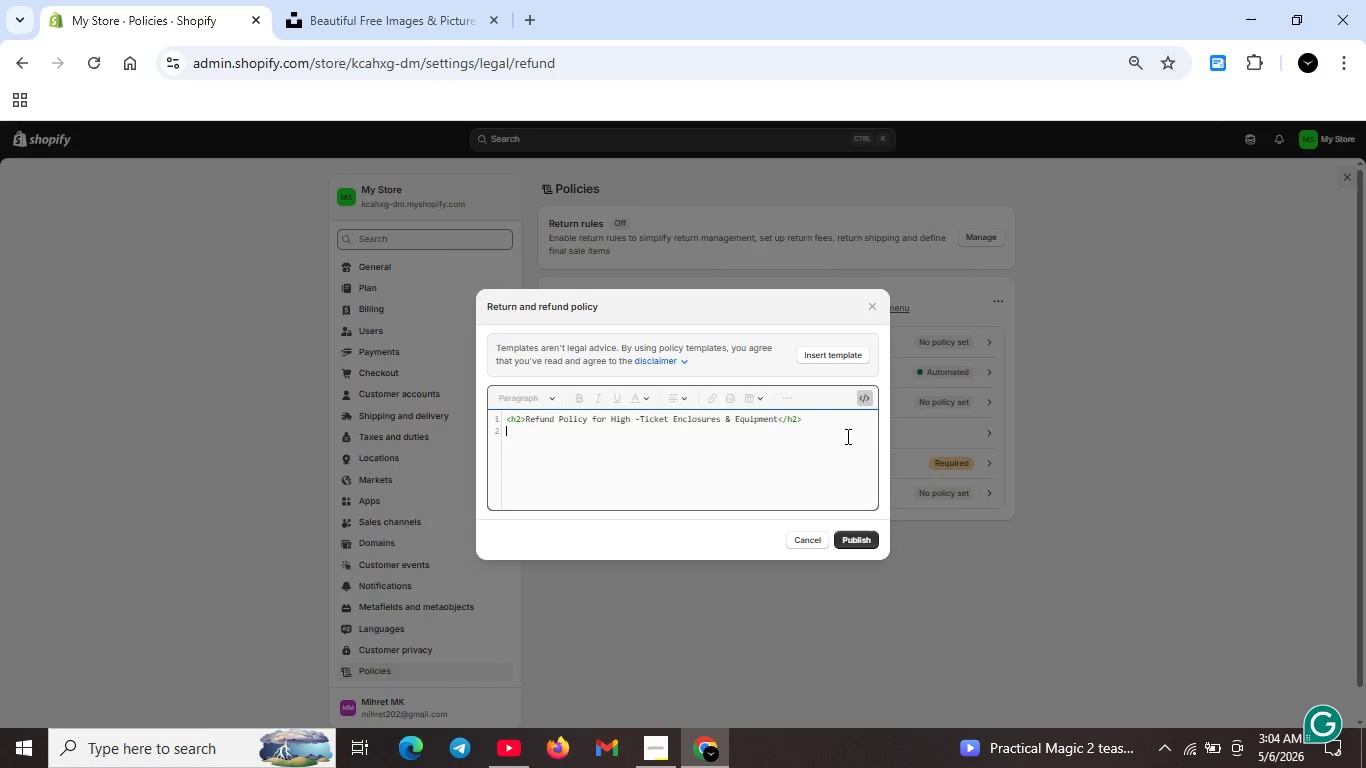 
key(Shift+Enter)
 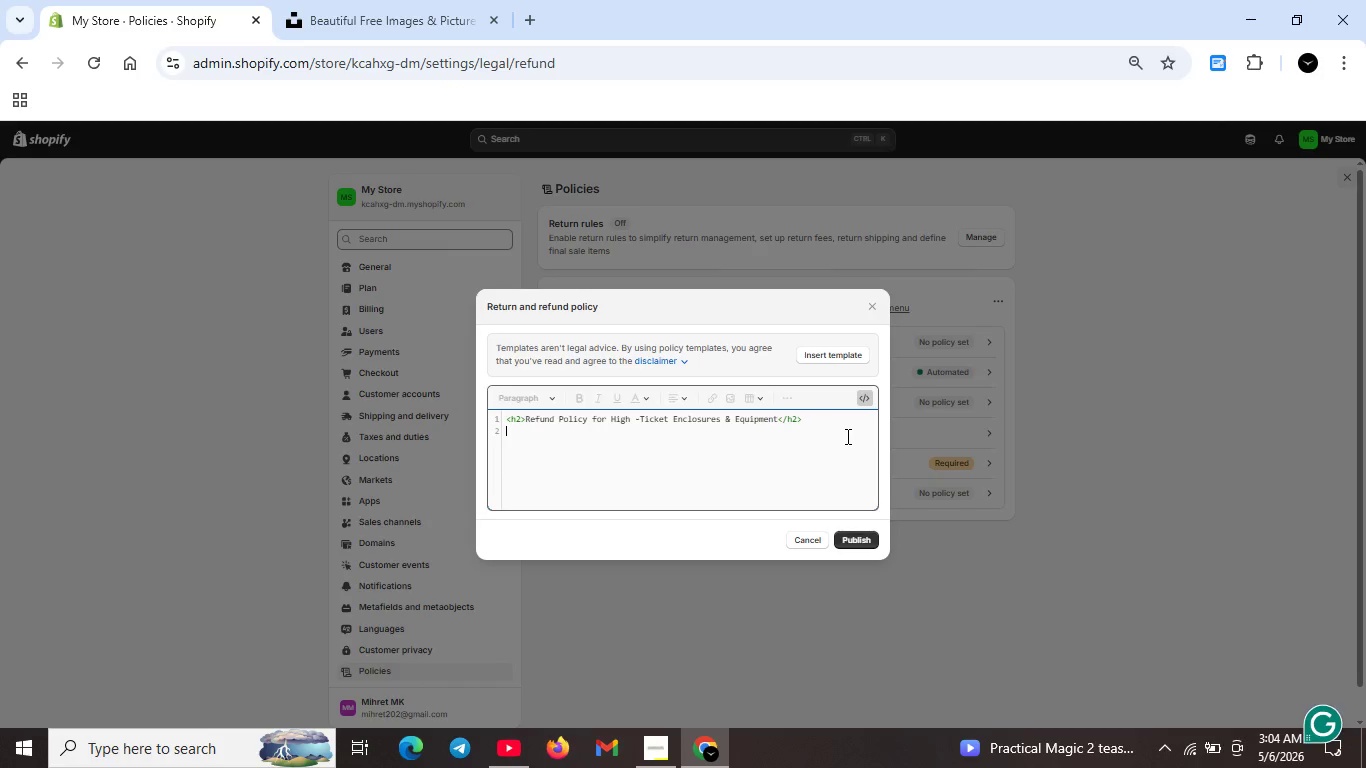 
type(<30-Day Reurn)
key(Backspace)
key(Backspace)
type(turn Window</h3>)
 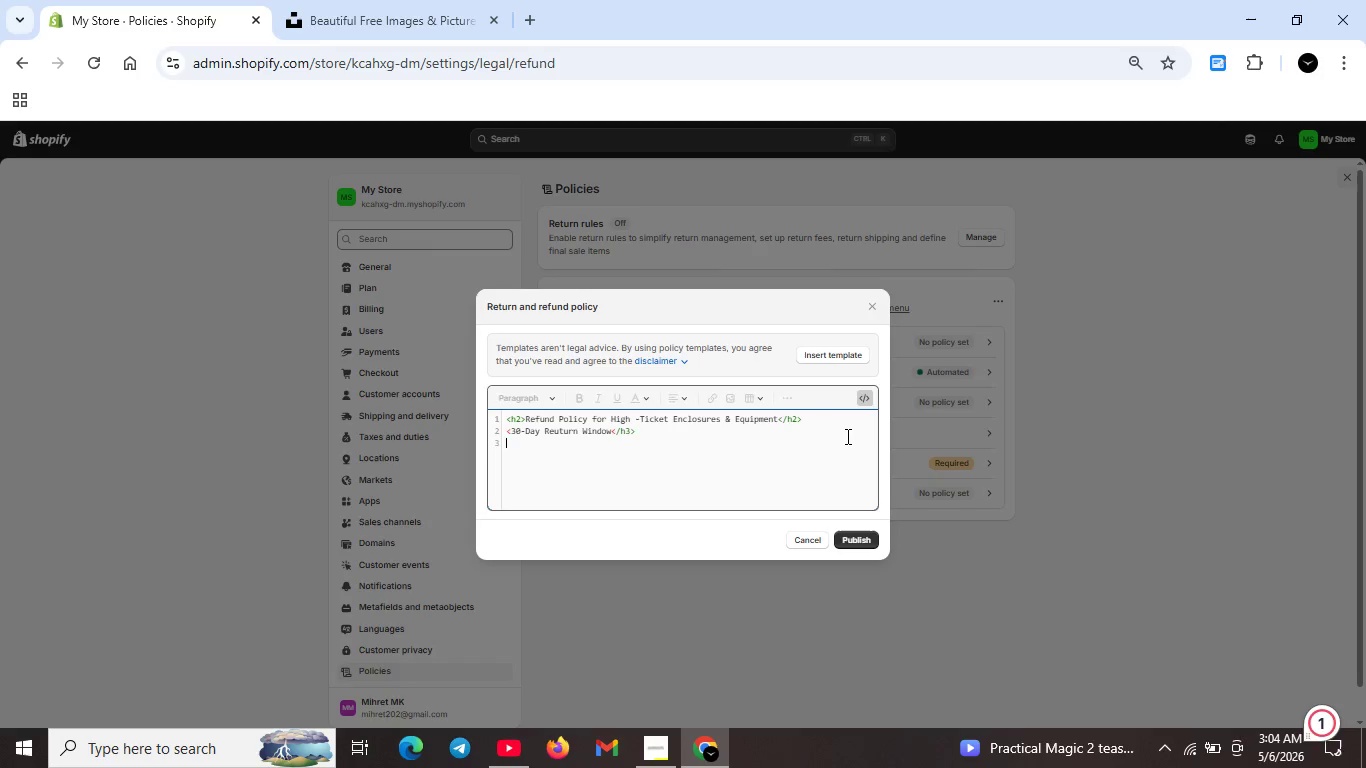 
 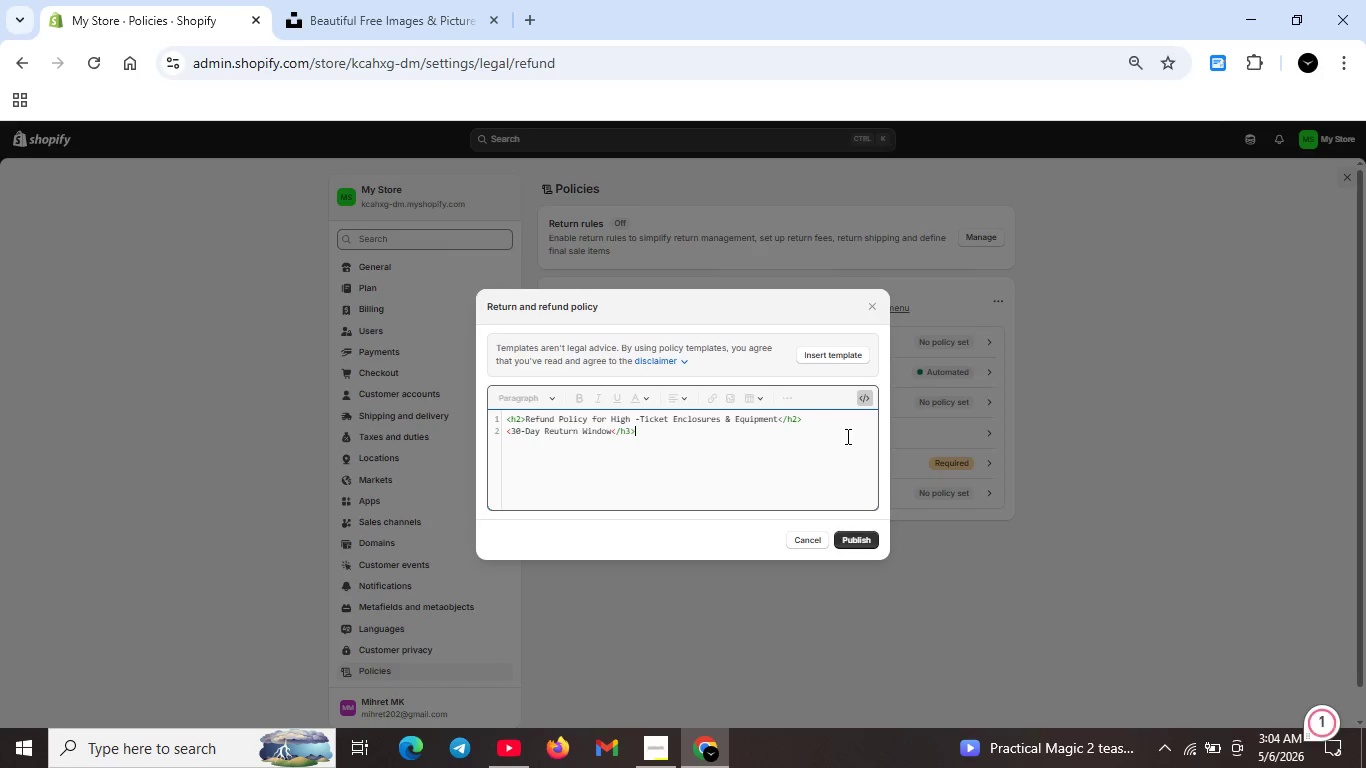 
key(Shift+Enter)
 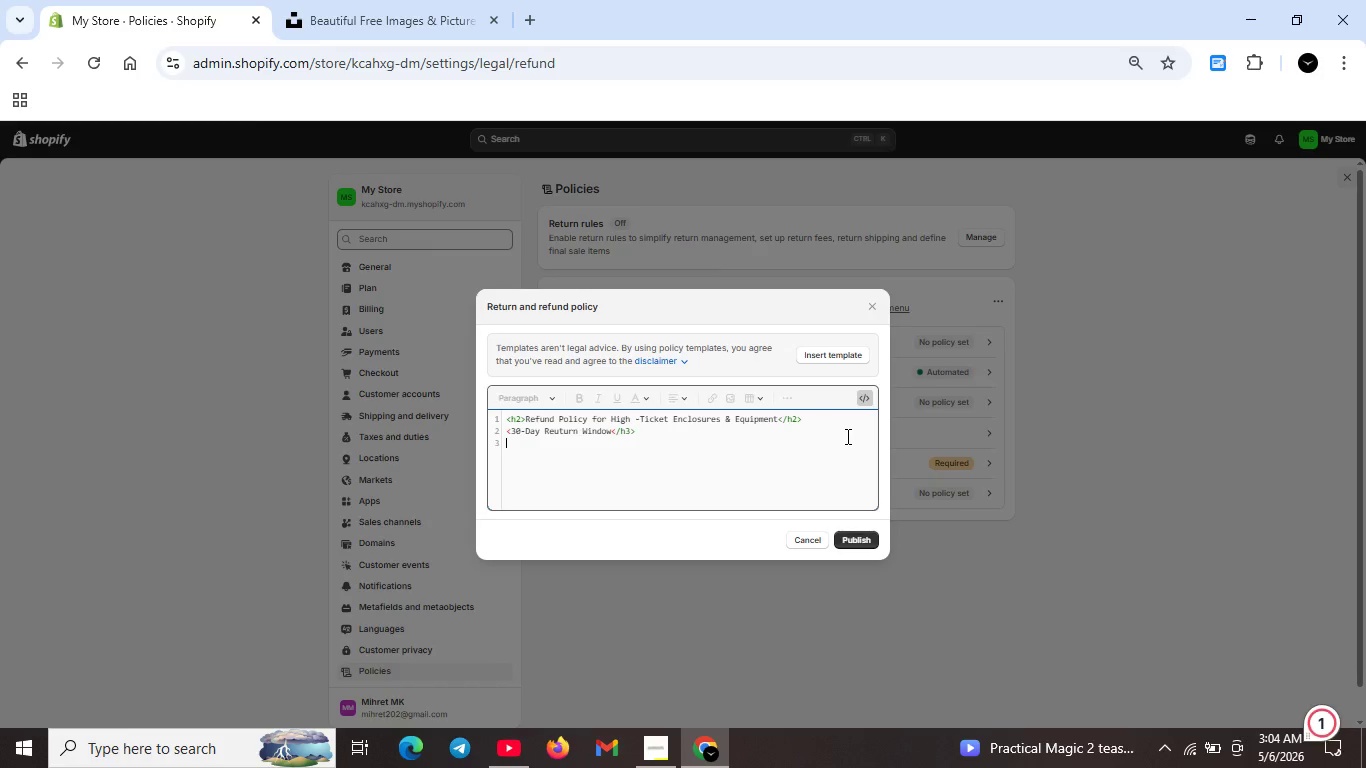 
type(<p>We accept returns within 30 days of delivery for unused ,unassembled enclosuresin original packaging. Clima)
key(Backspace)
type(ate control equipmentmust be unsused )
 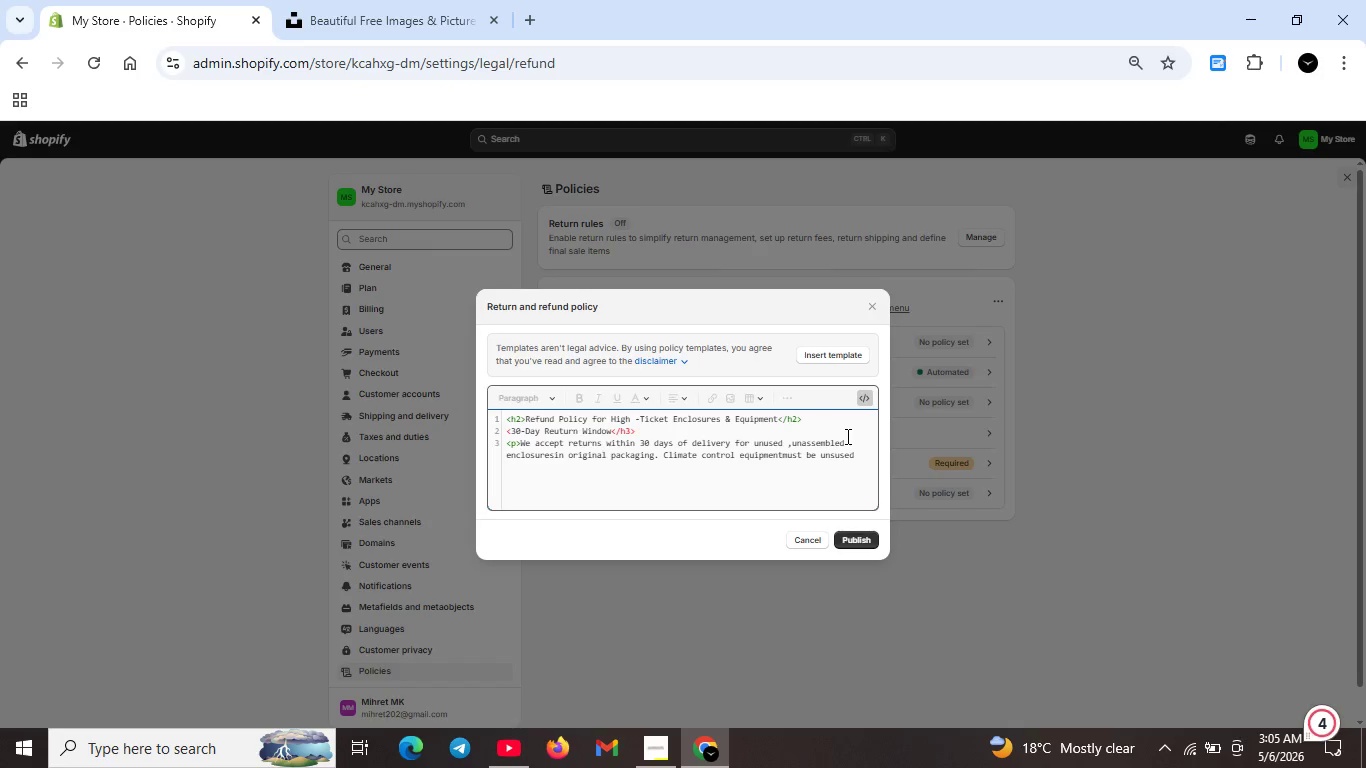 
key(ArrowLeft)
 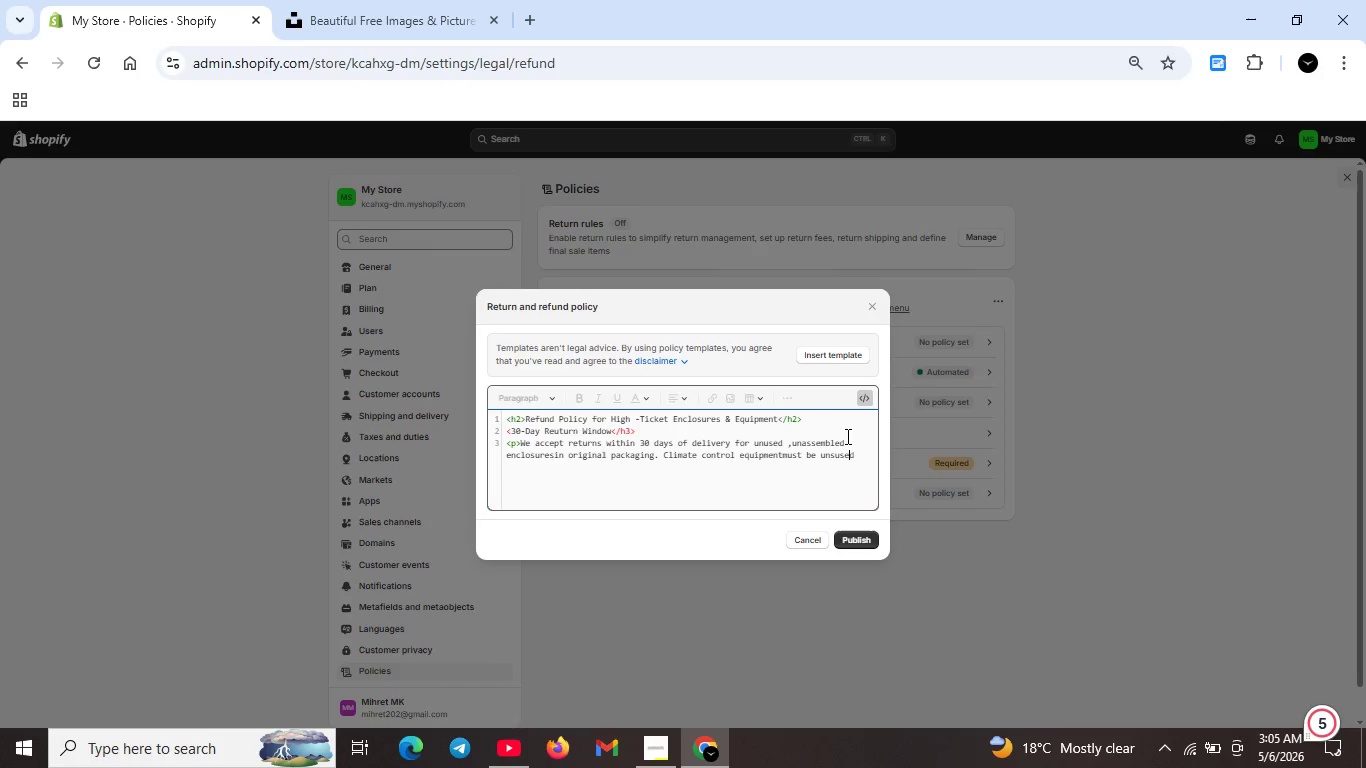 
key(ArrowLeft)
 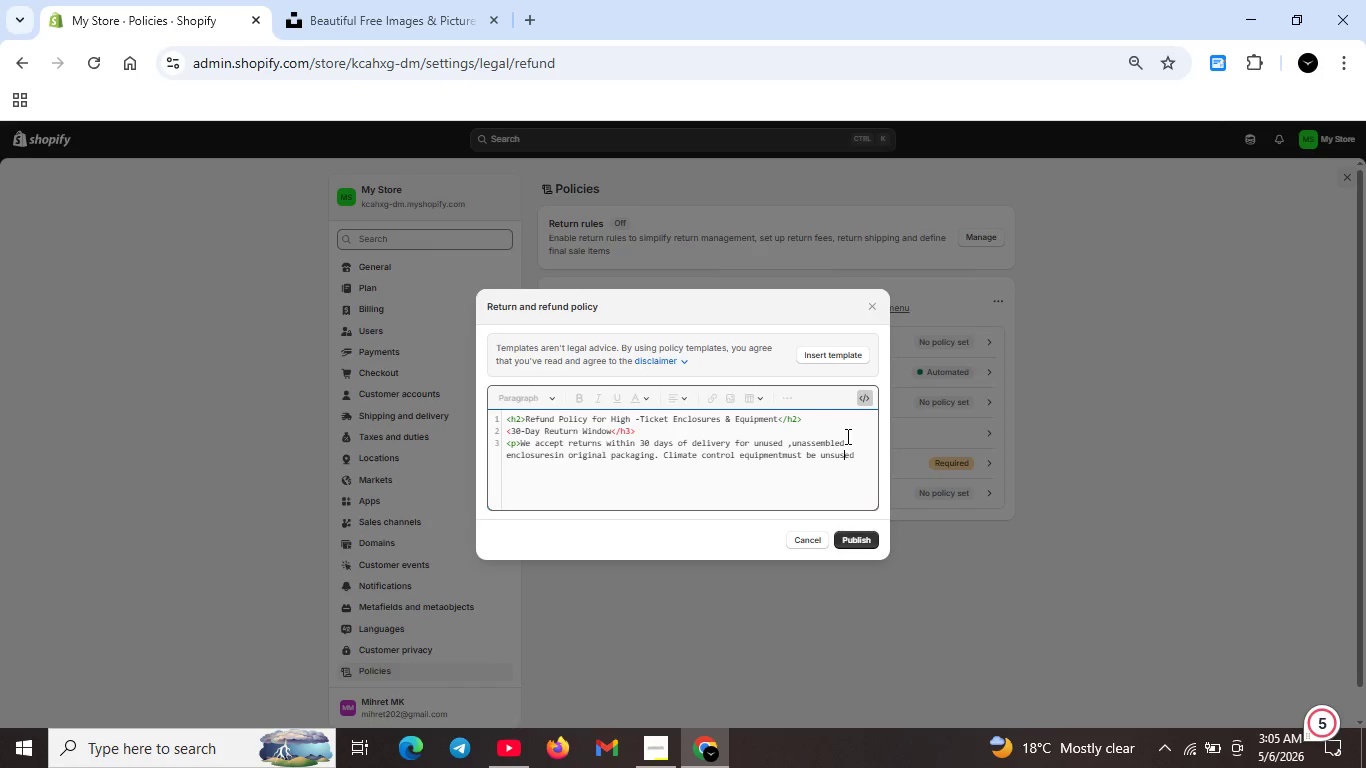 
key(ArrowLeft)
 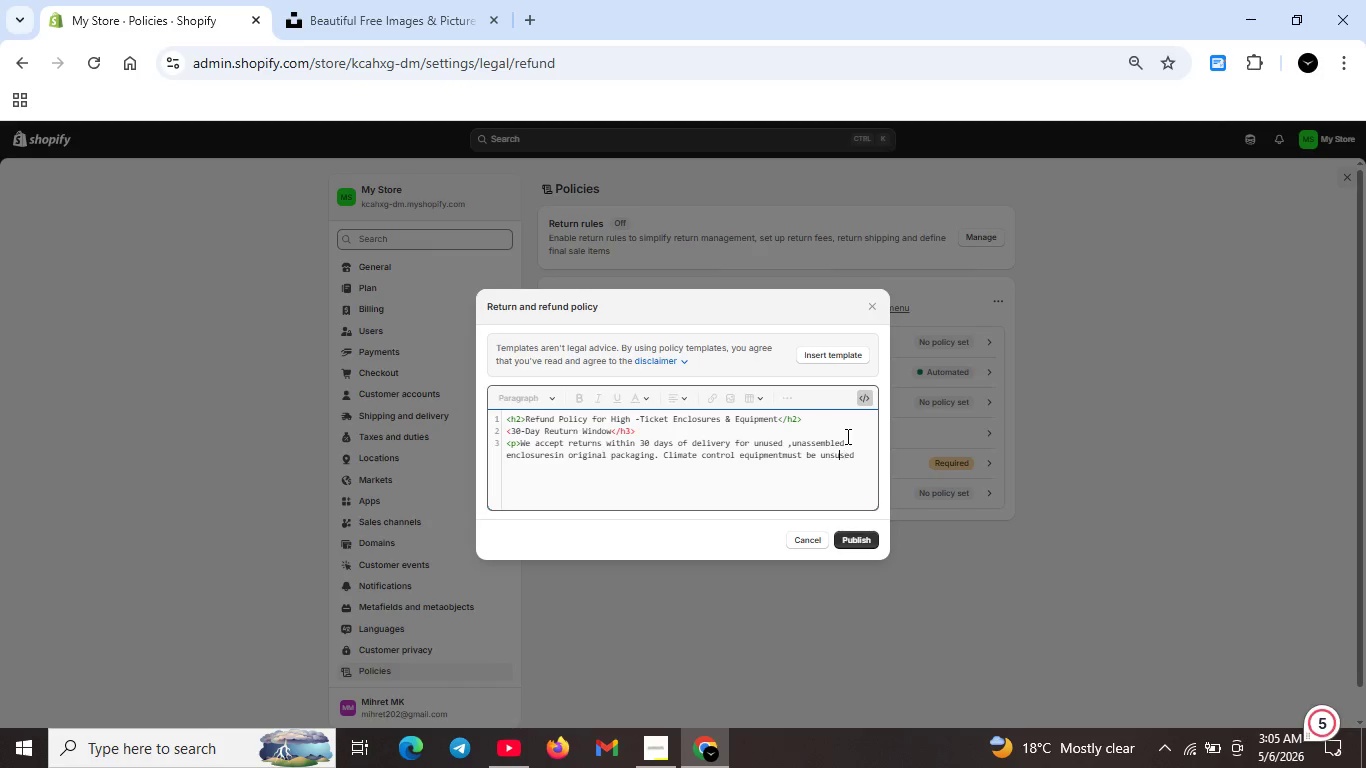 
key(ArrowLeft)
 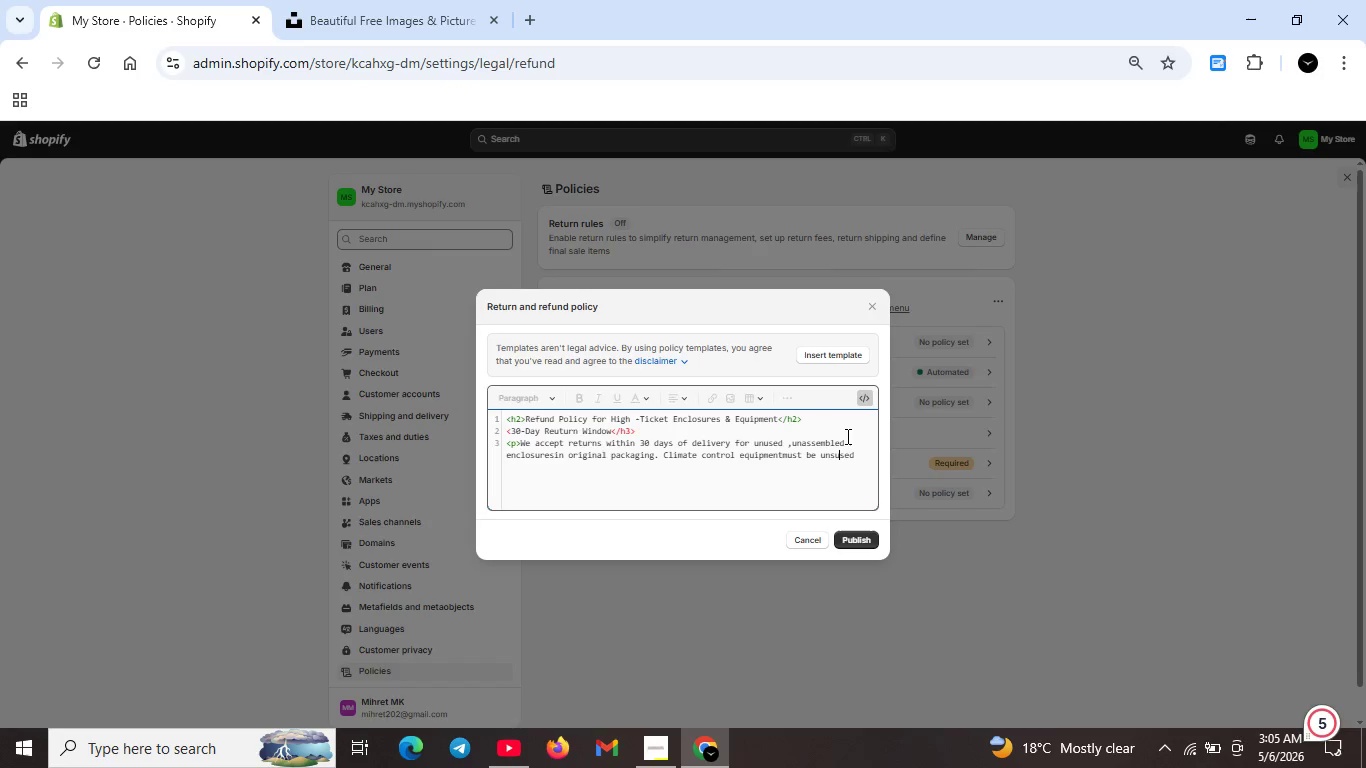 
key(ArrowLeft)
 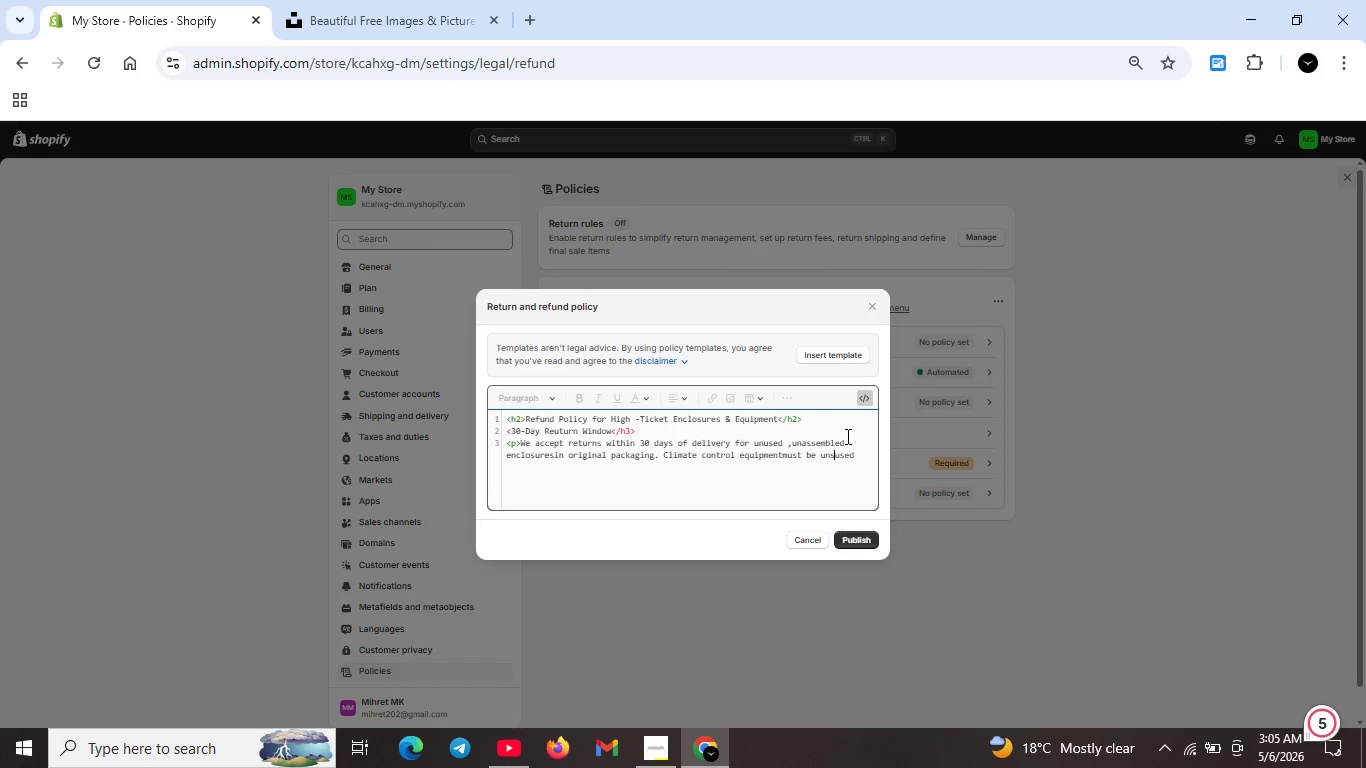 
key(Backspace)
 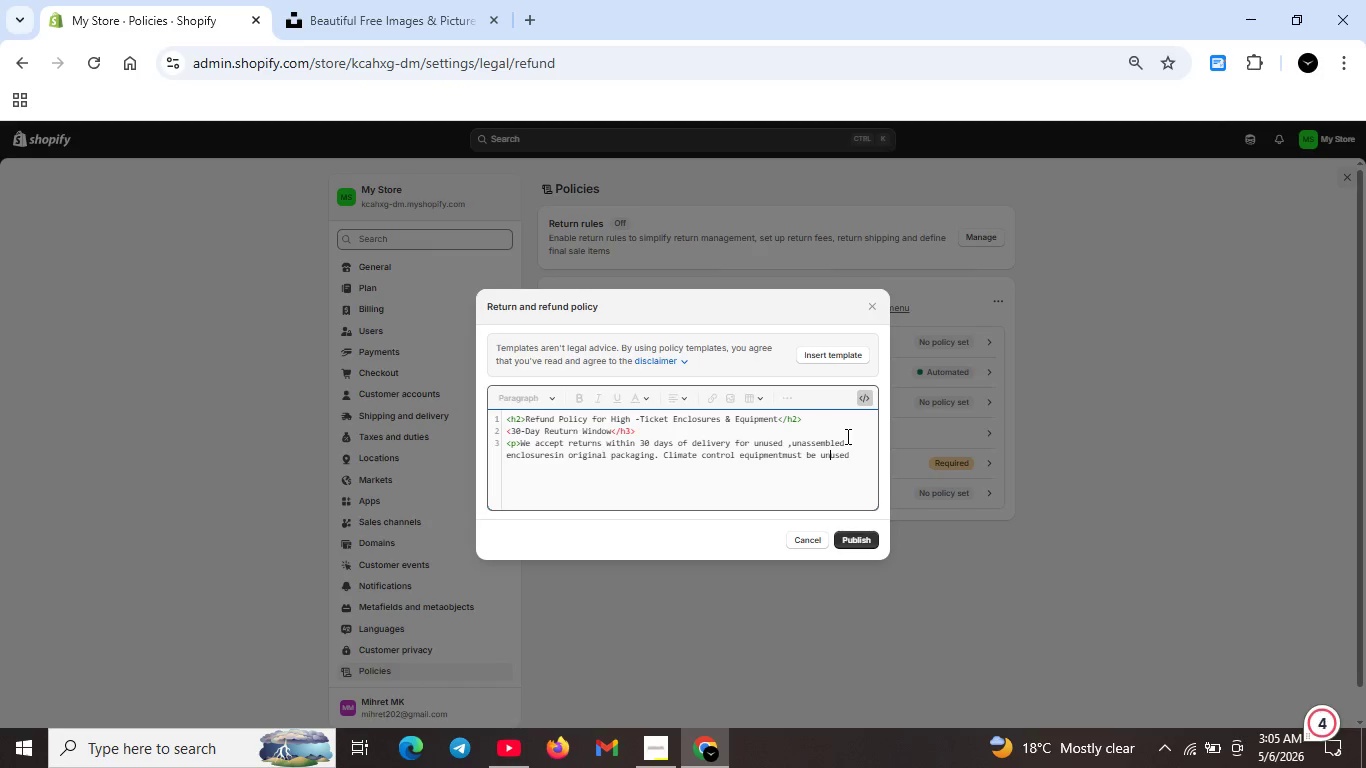 
key(U)
 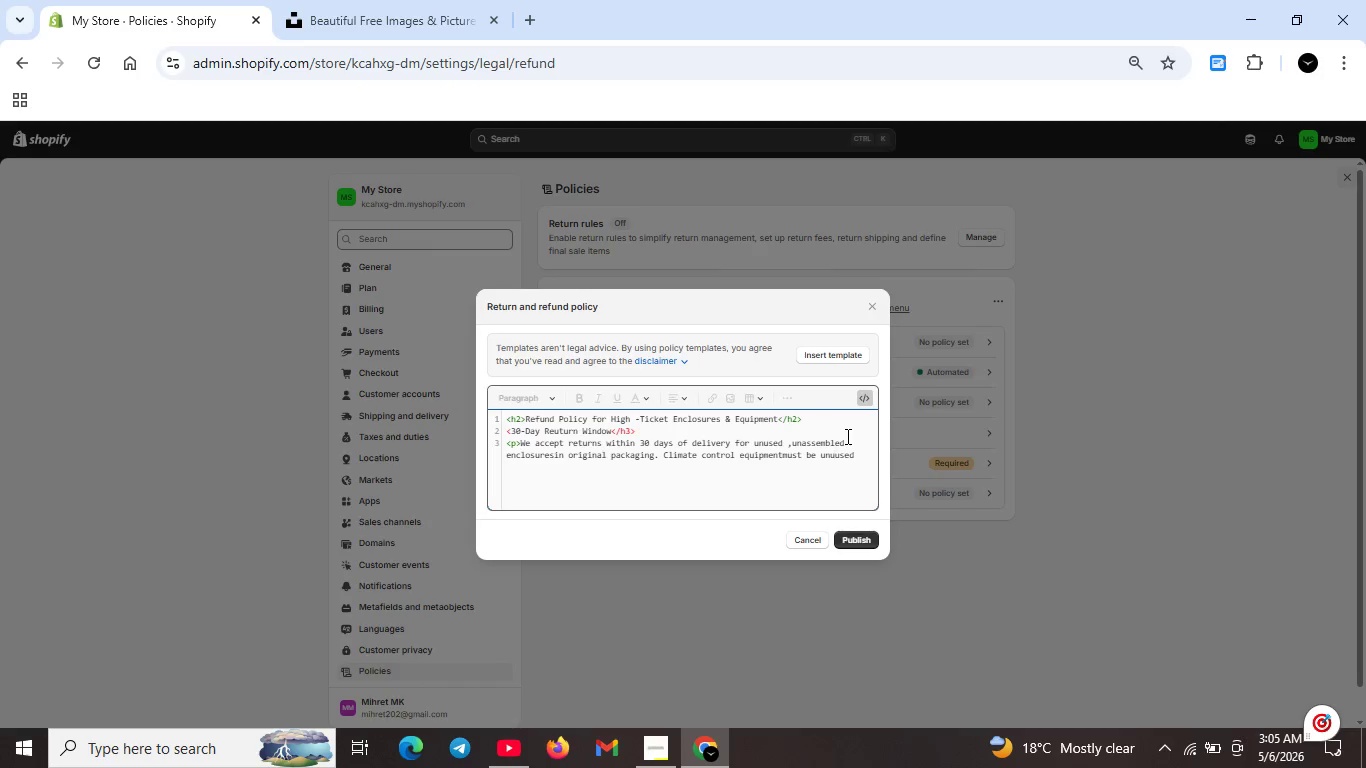 
key(ArrowRight)
 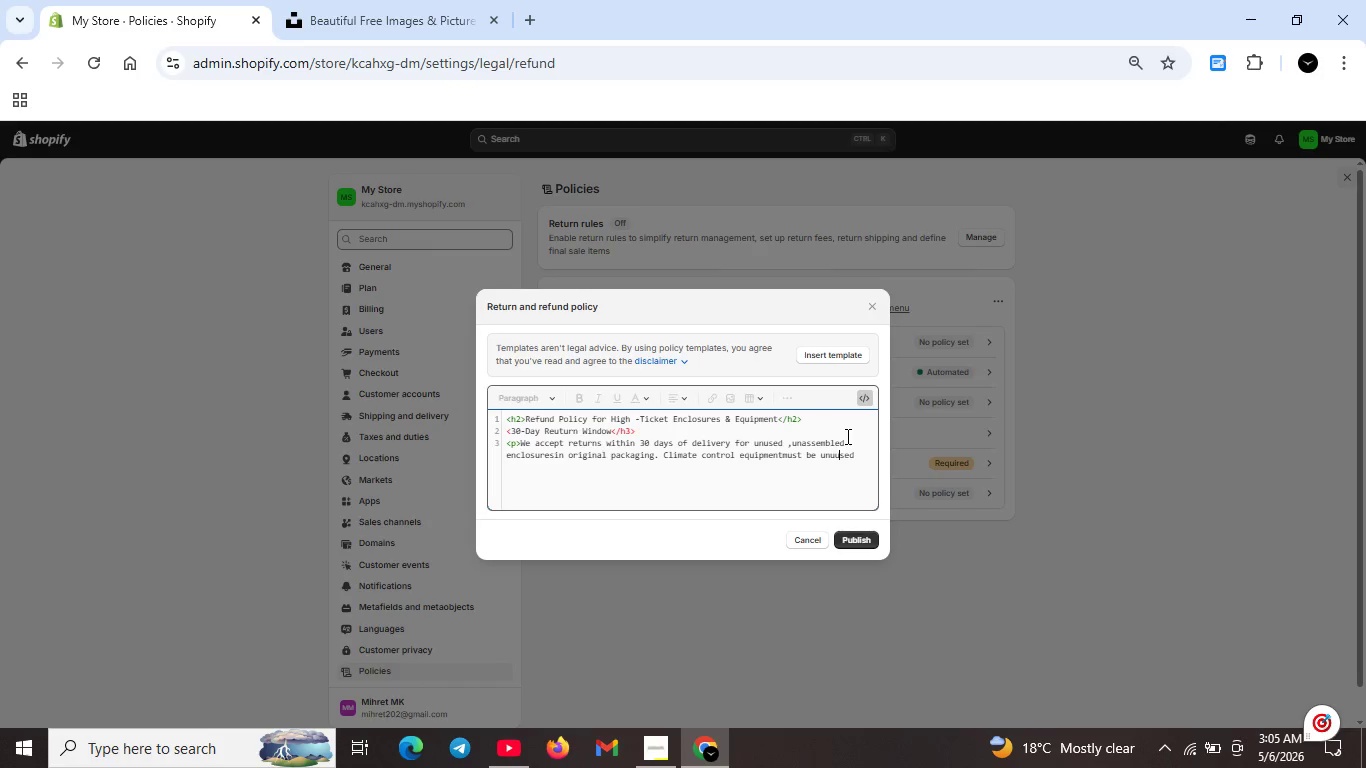 
key(Backspace)
 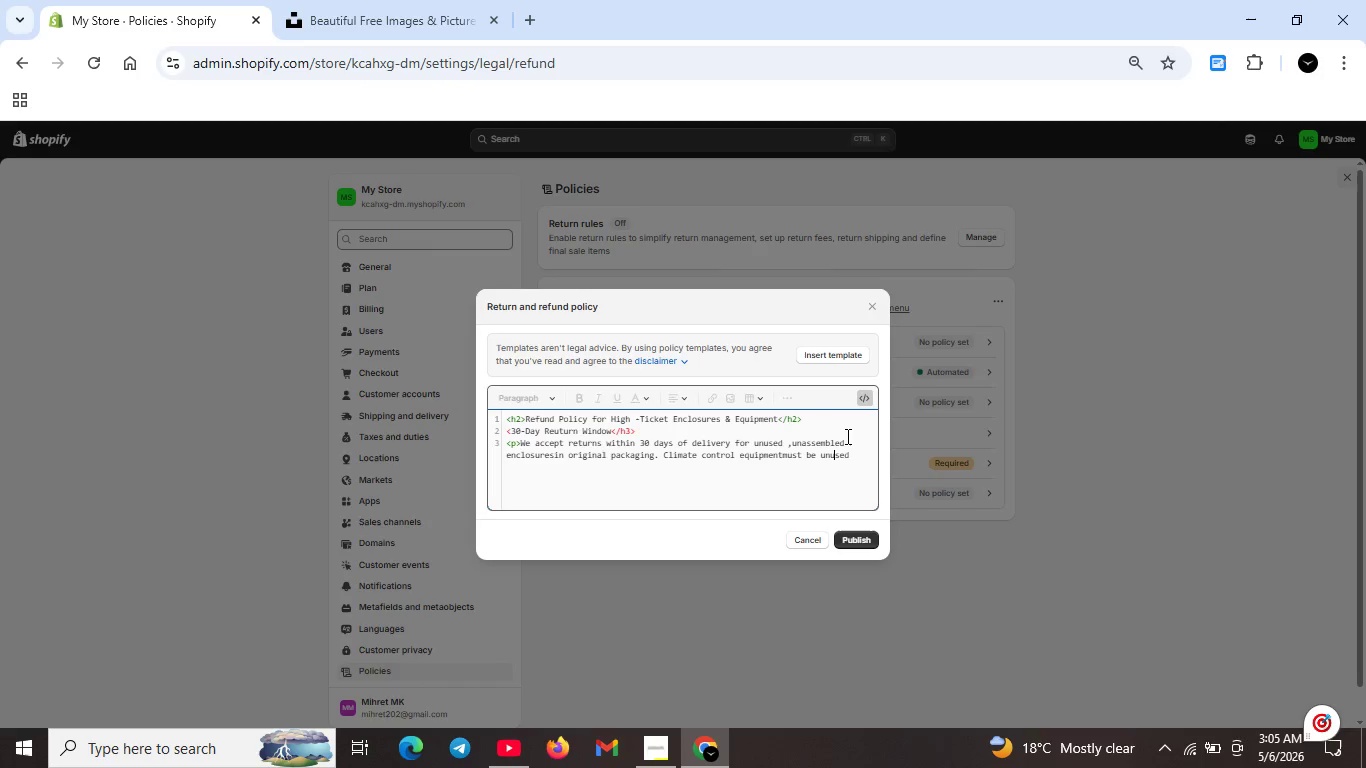 
key(ArrowRight)
 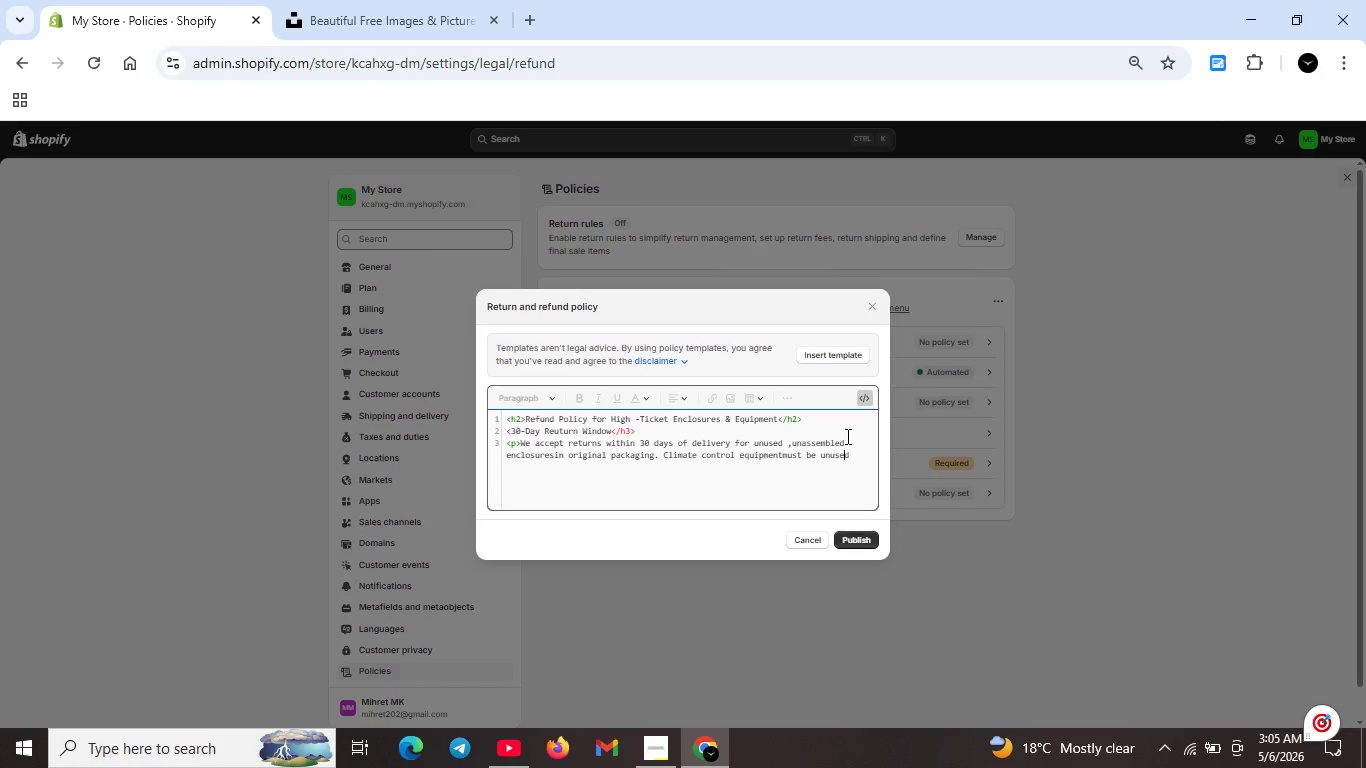 
key(ArrowRight)
 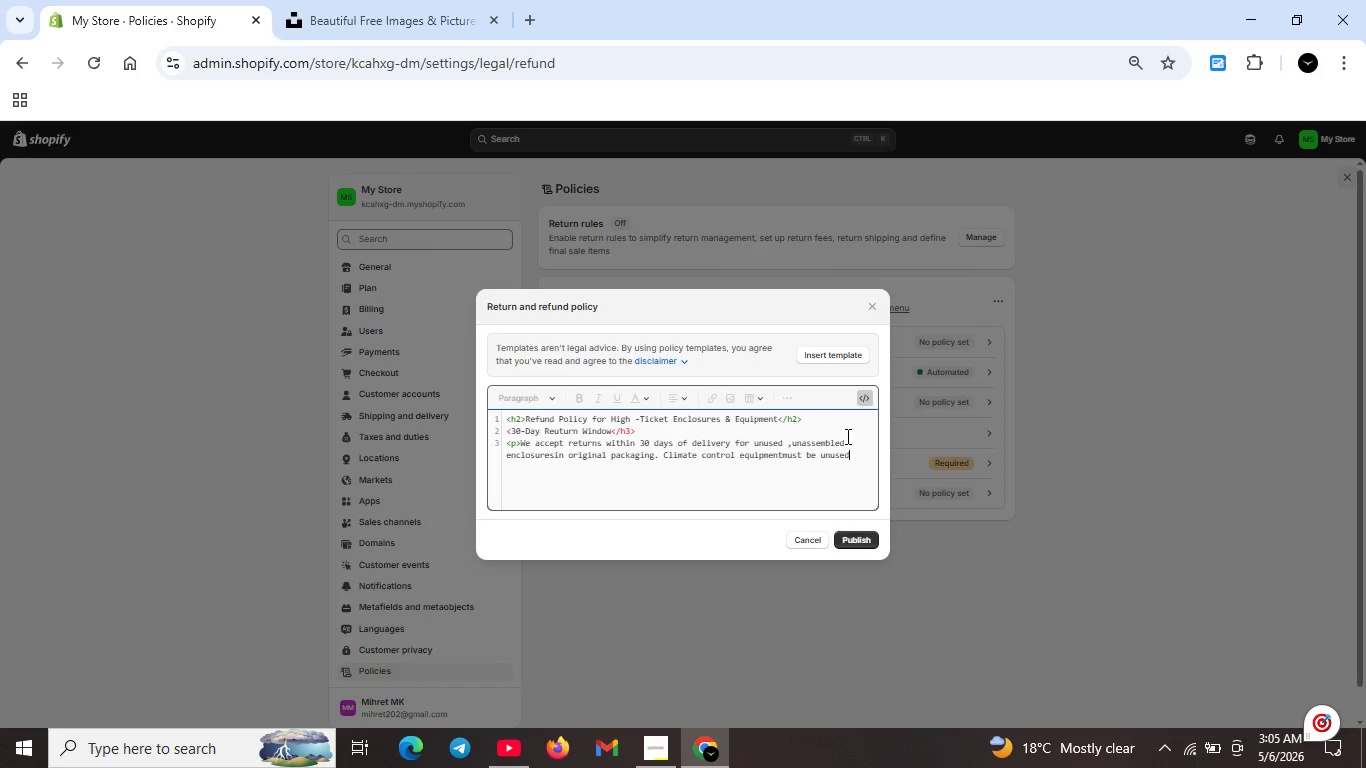 
key(ArrowRight)
 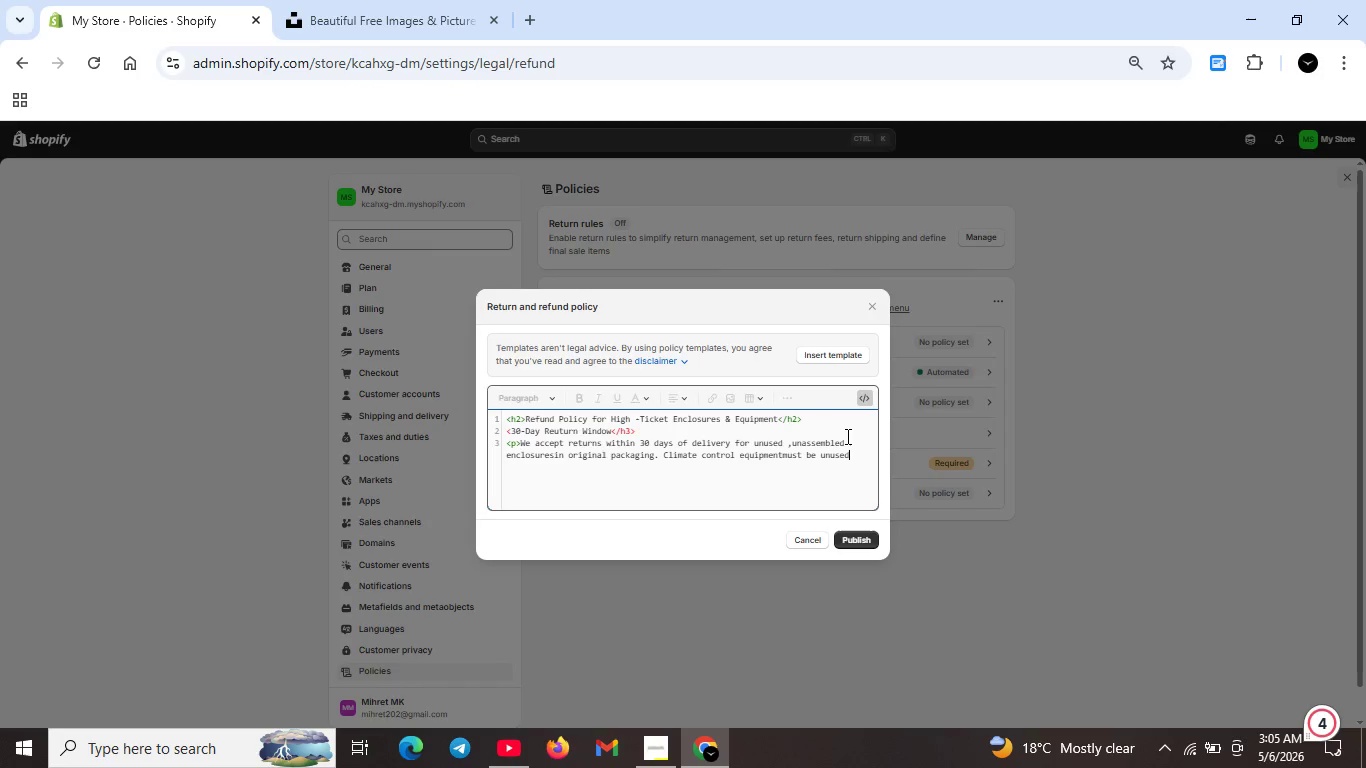 
type( with all original components.</li>)
 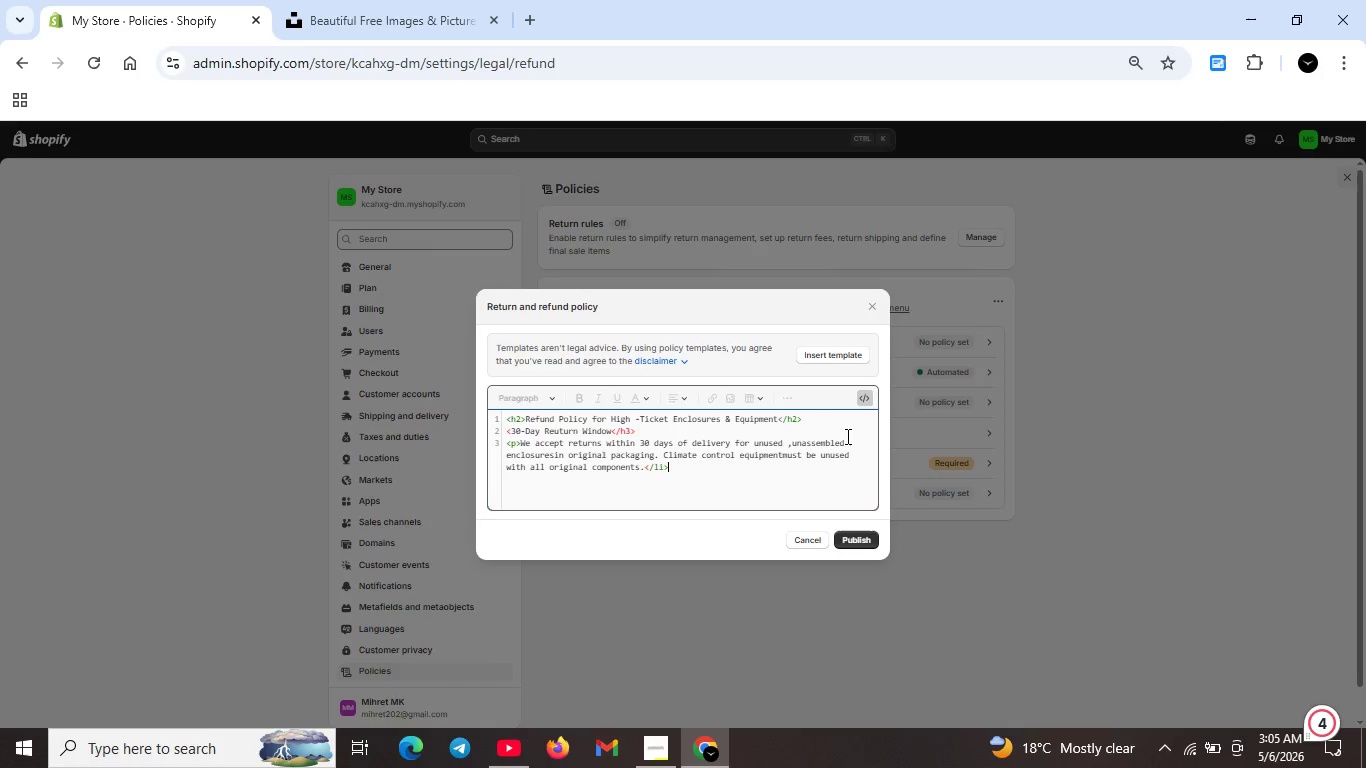 
key(Backspace)
 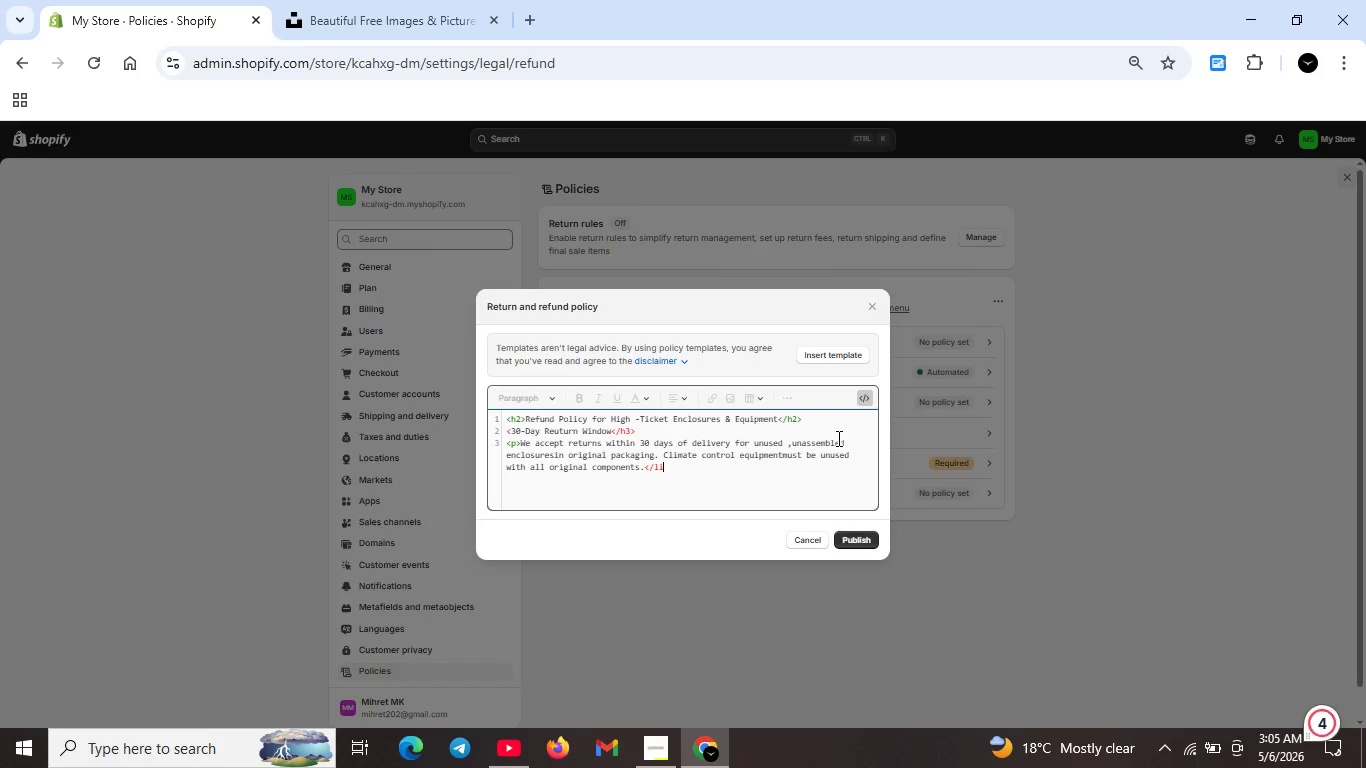 
key(Backspace)
 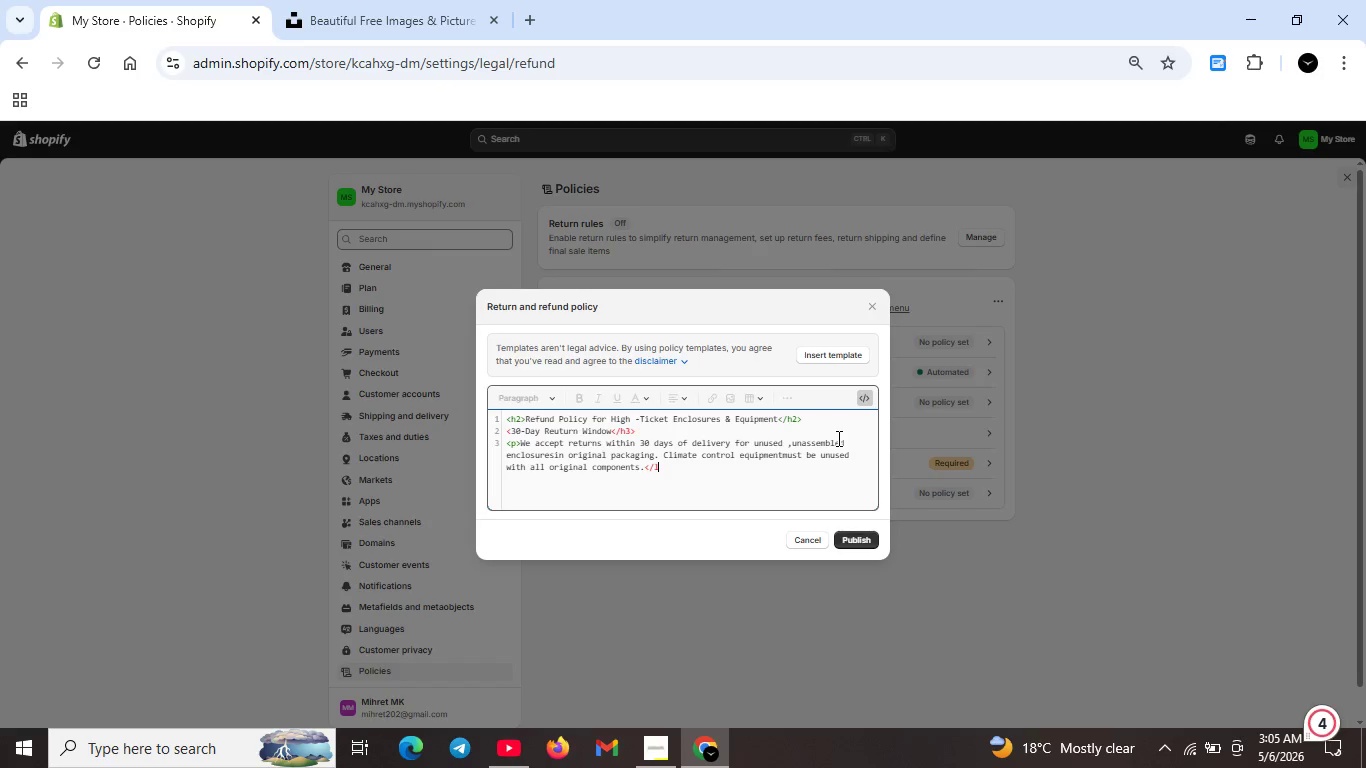 
key(Backspace)
 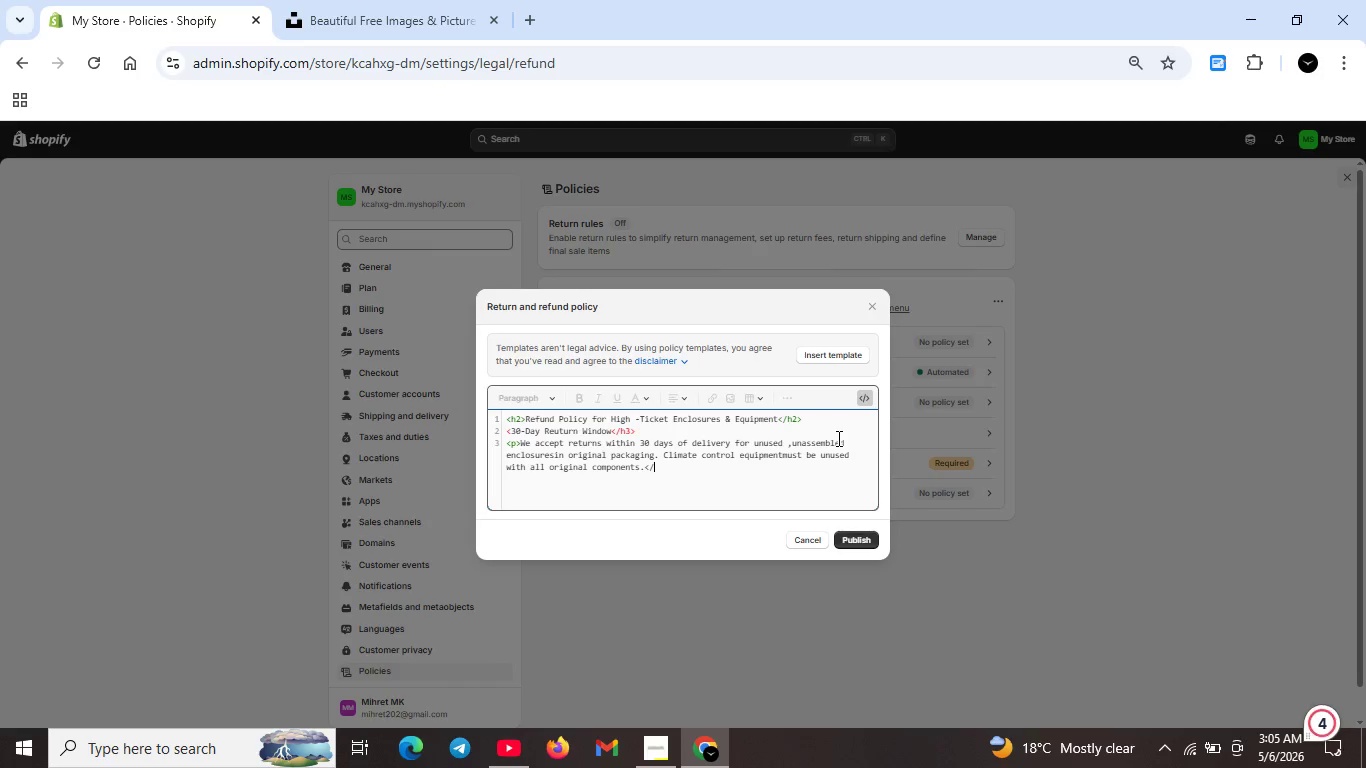 
key(P)
 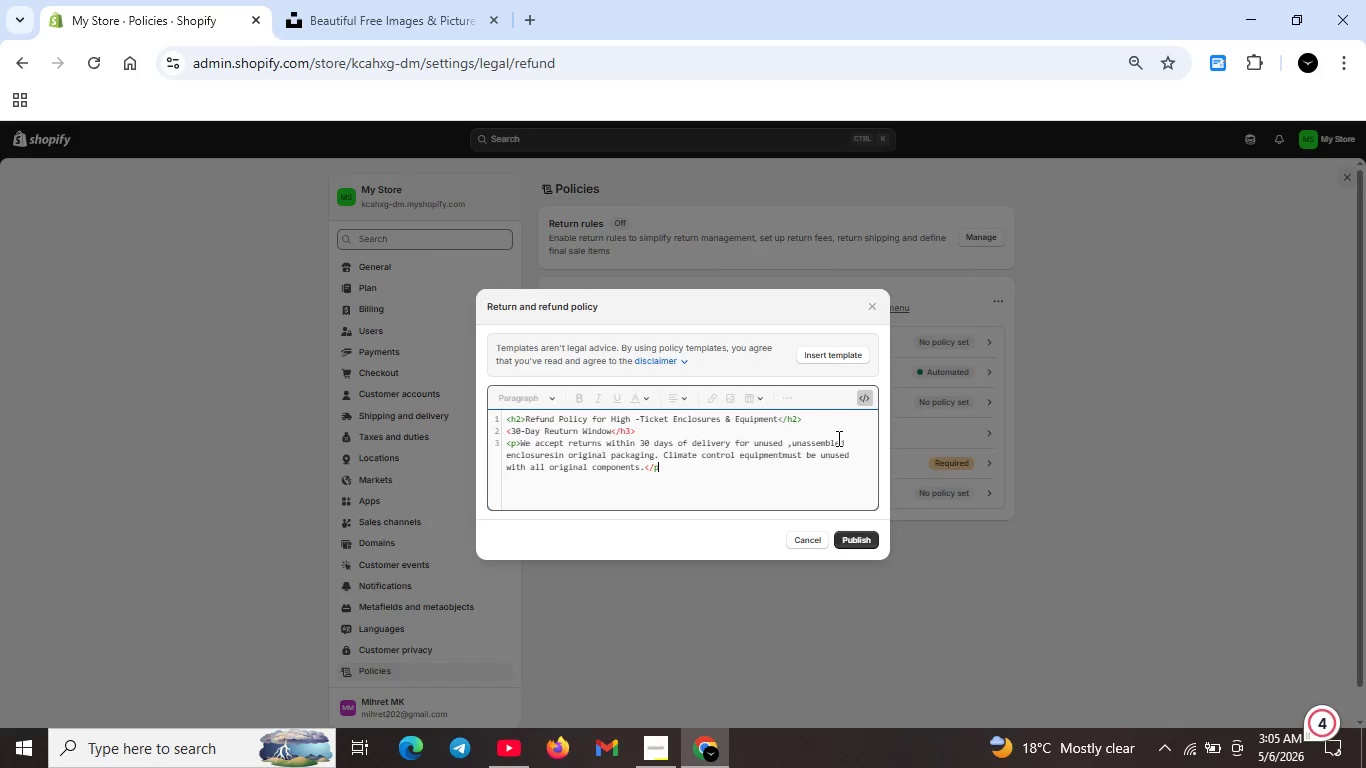 
key(Shift+Period)
 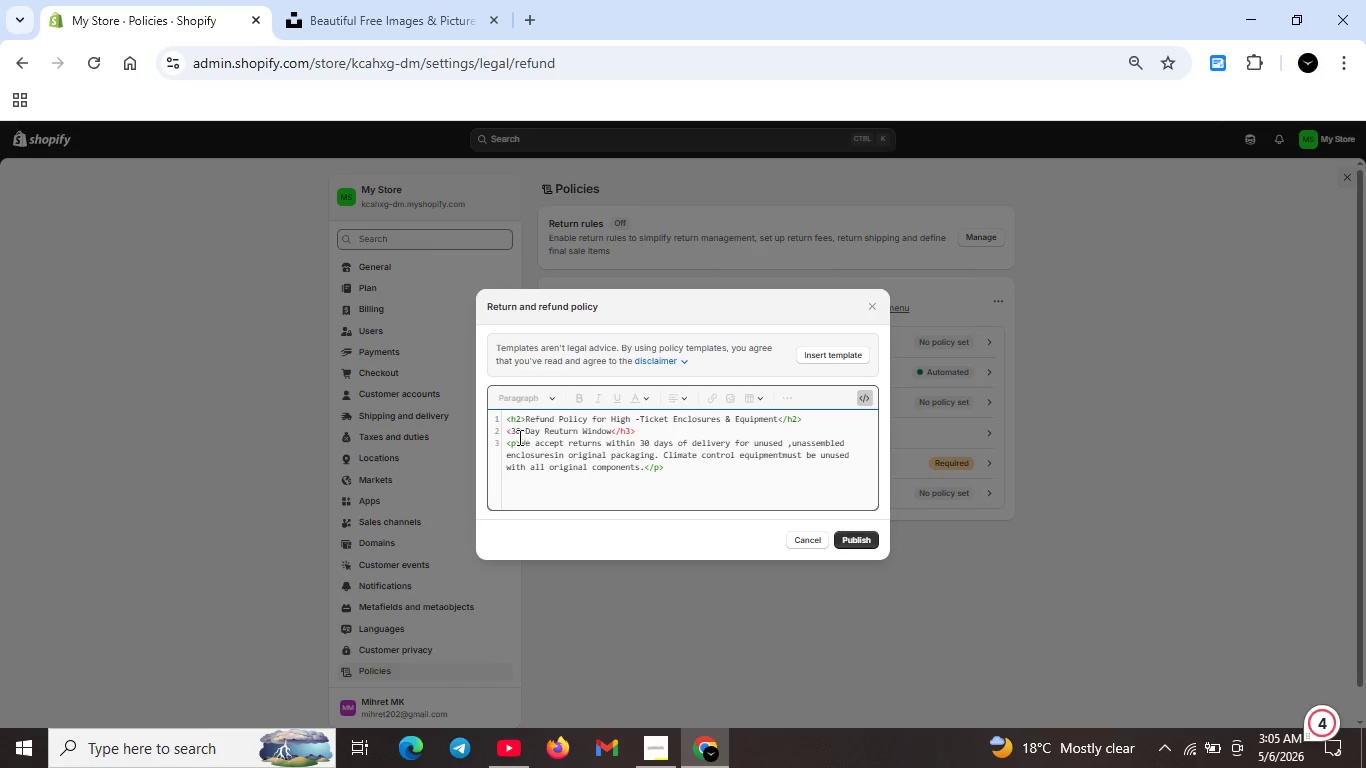 
left_click([517, 429])
 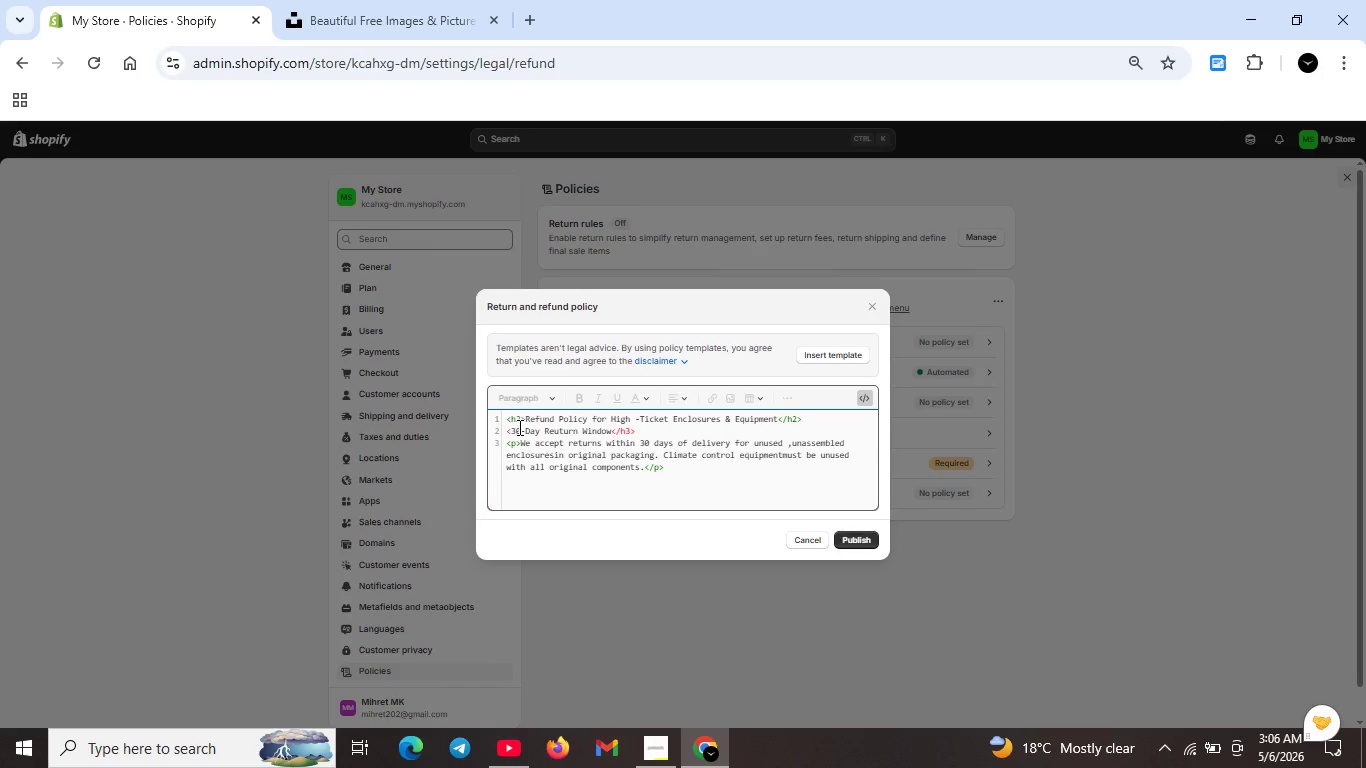 
type(h3.)
key(Backspace)
type(>)
 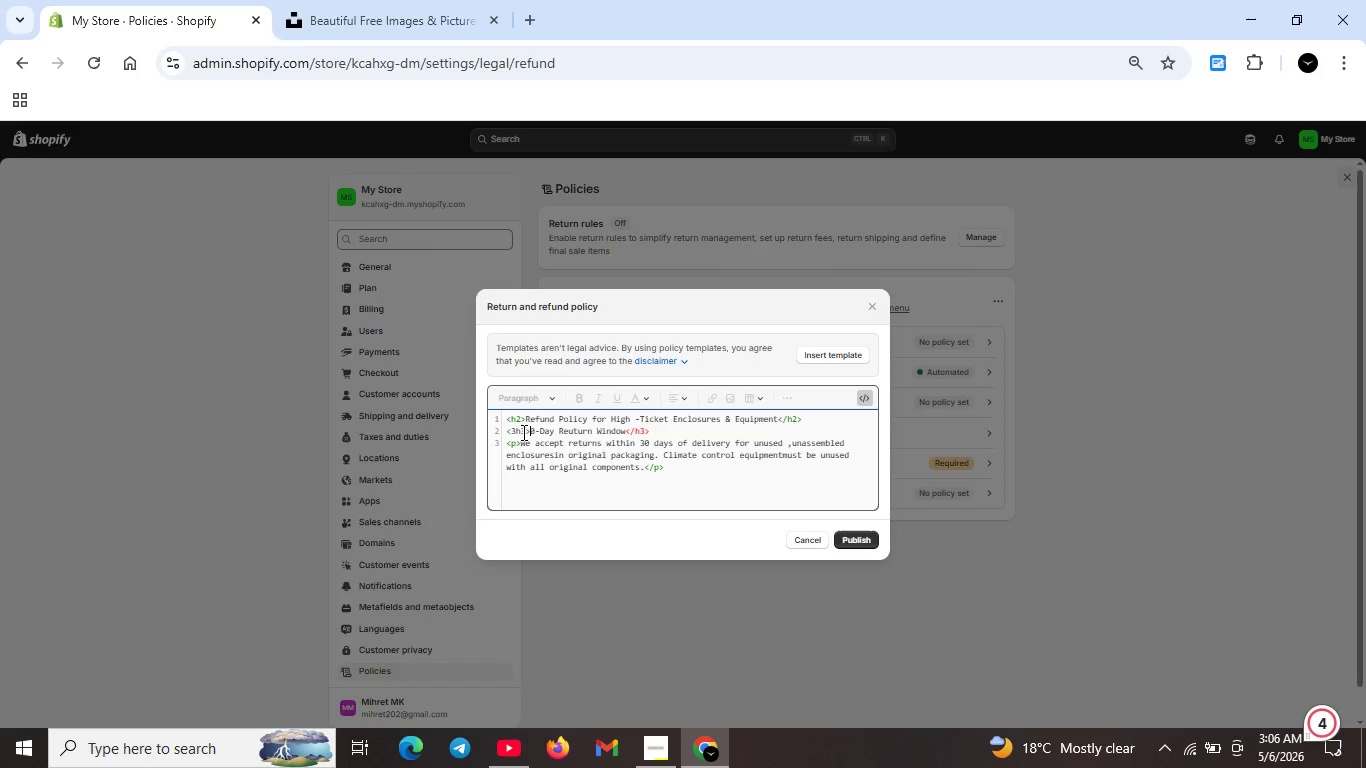 
left_click([514, 431])
 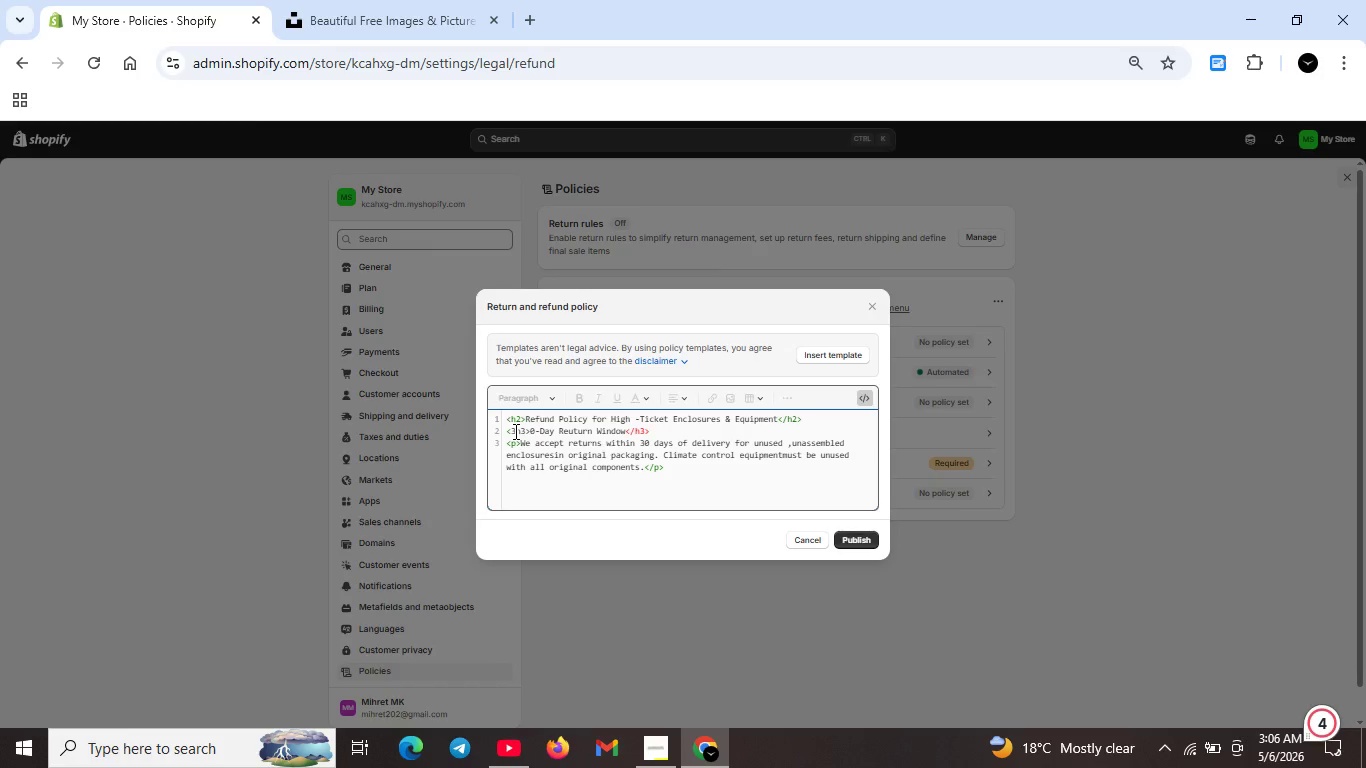 
key(Backspace)
 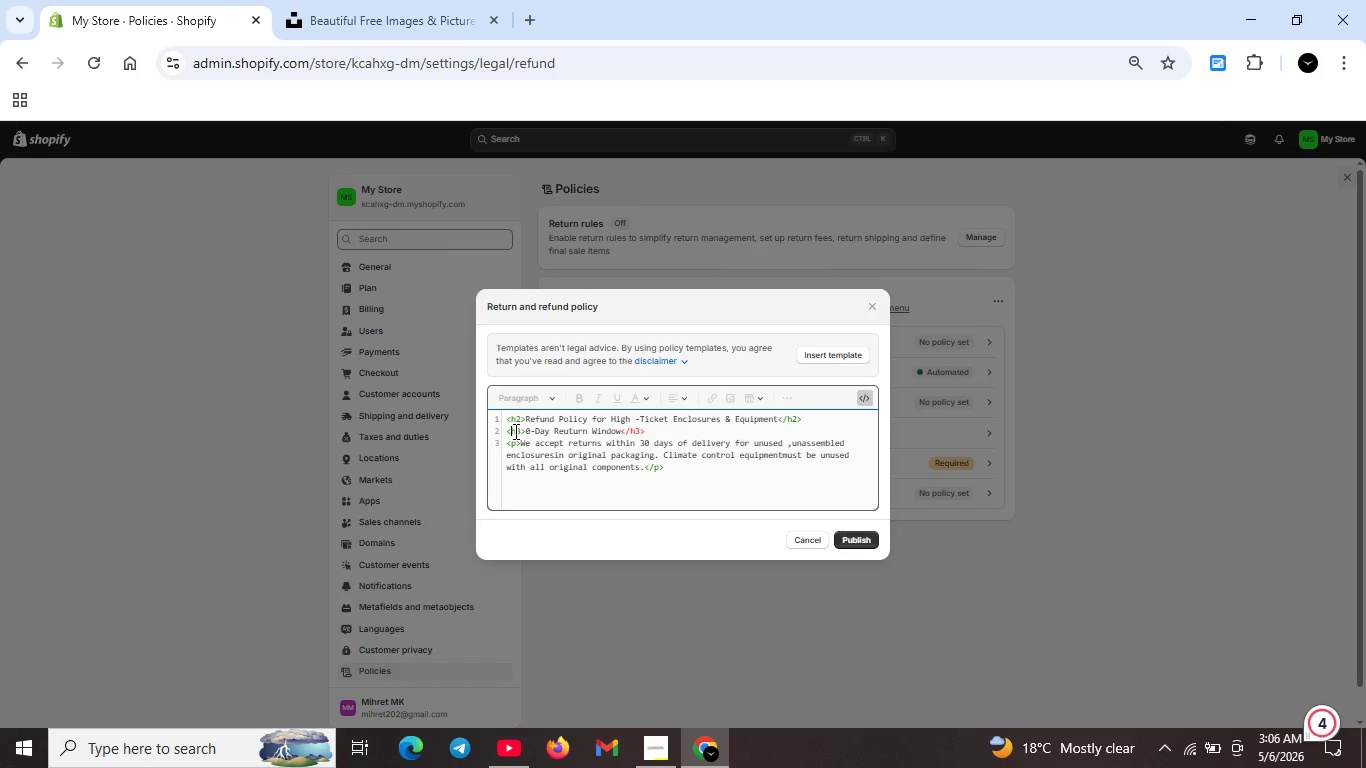 
key(ArrowRight)
 